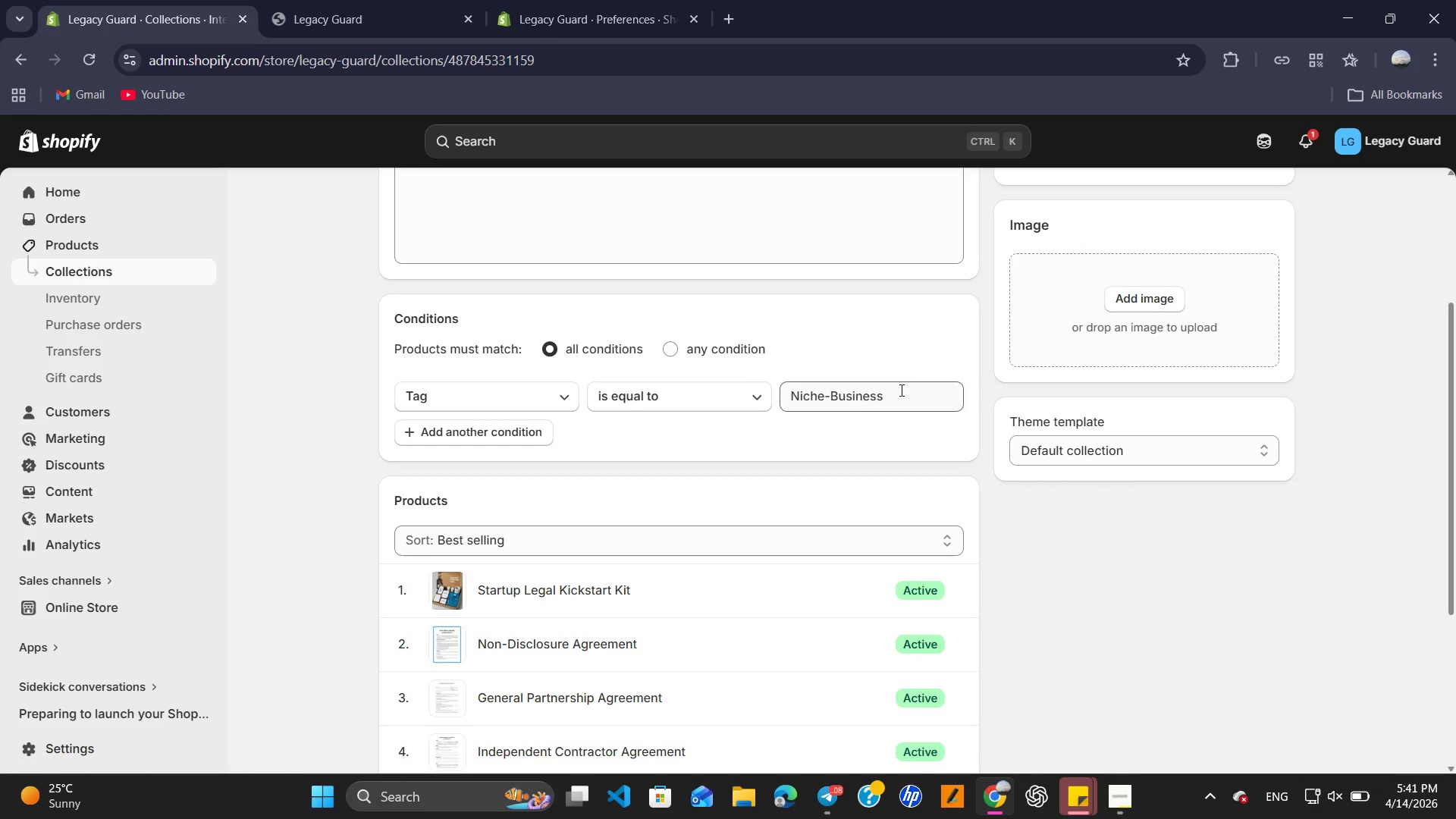 
left_click([900, 391])
 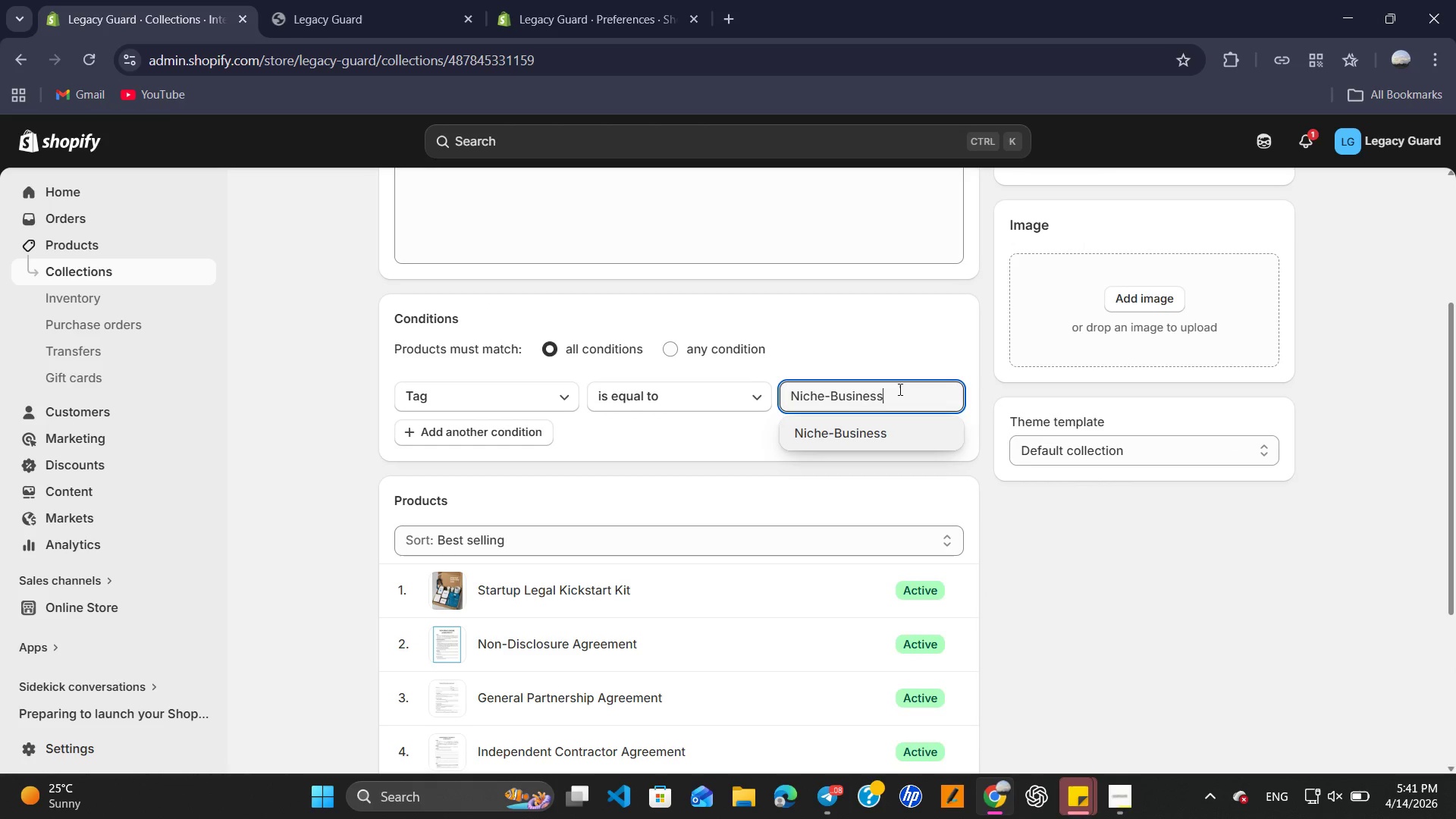 
key(Control+A)
 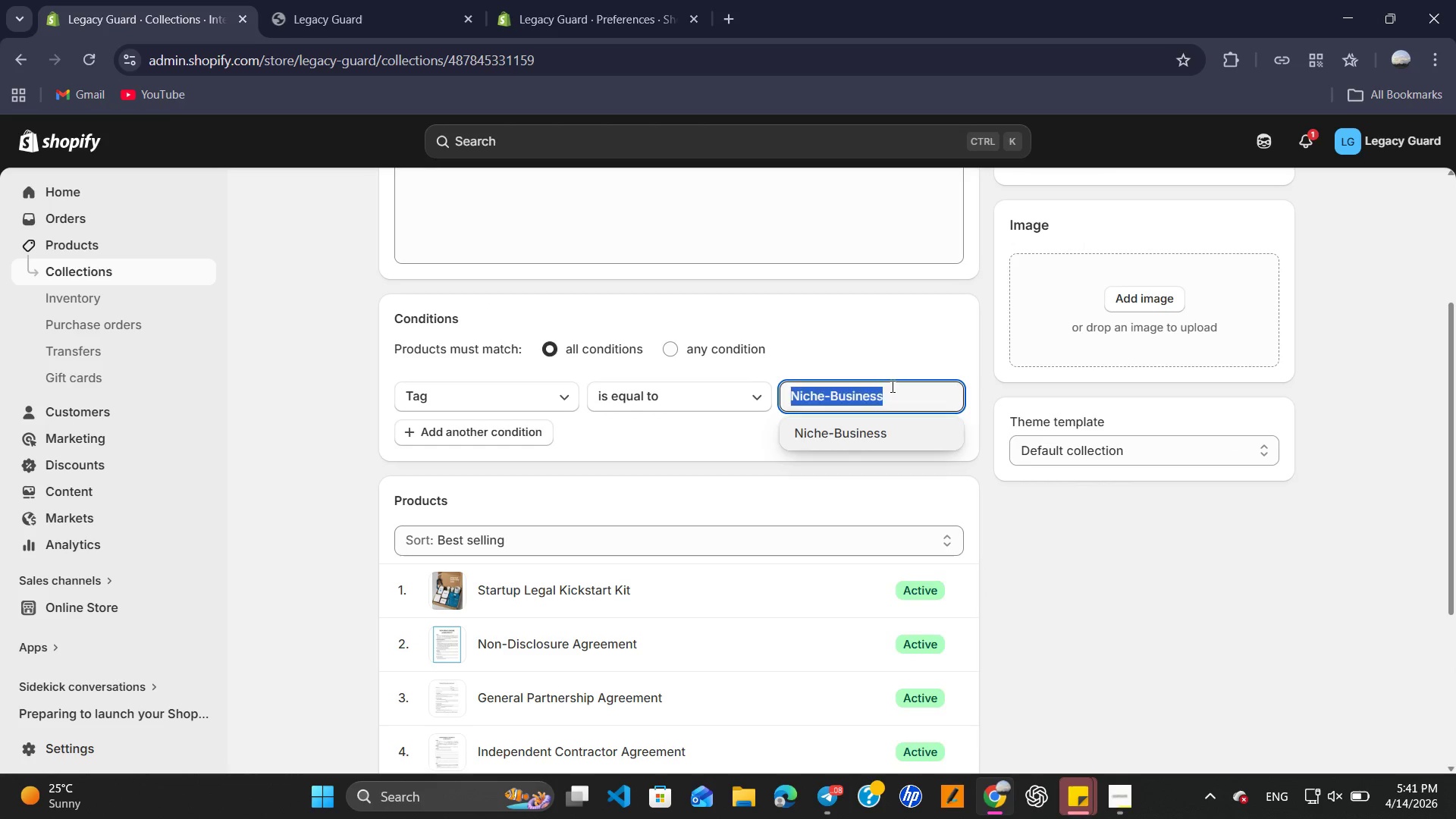 
type(niche)
 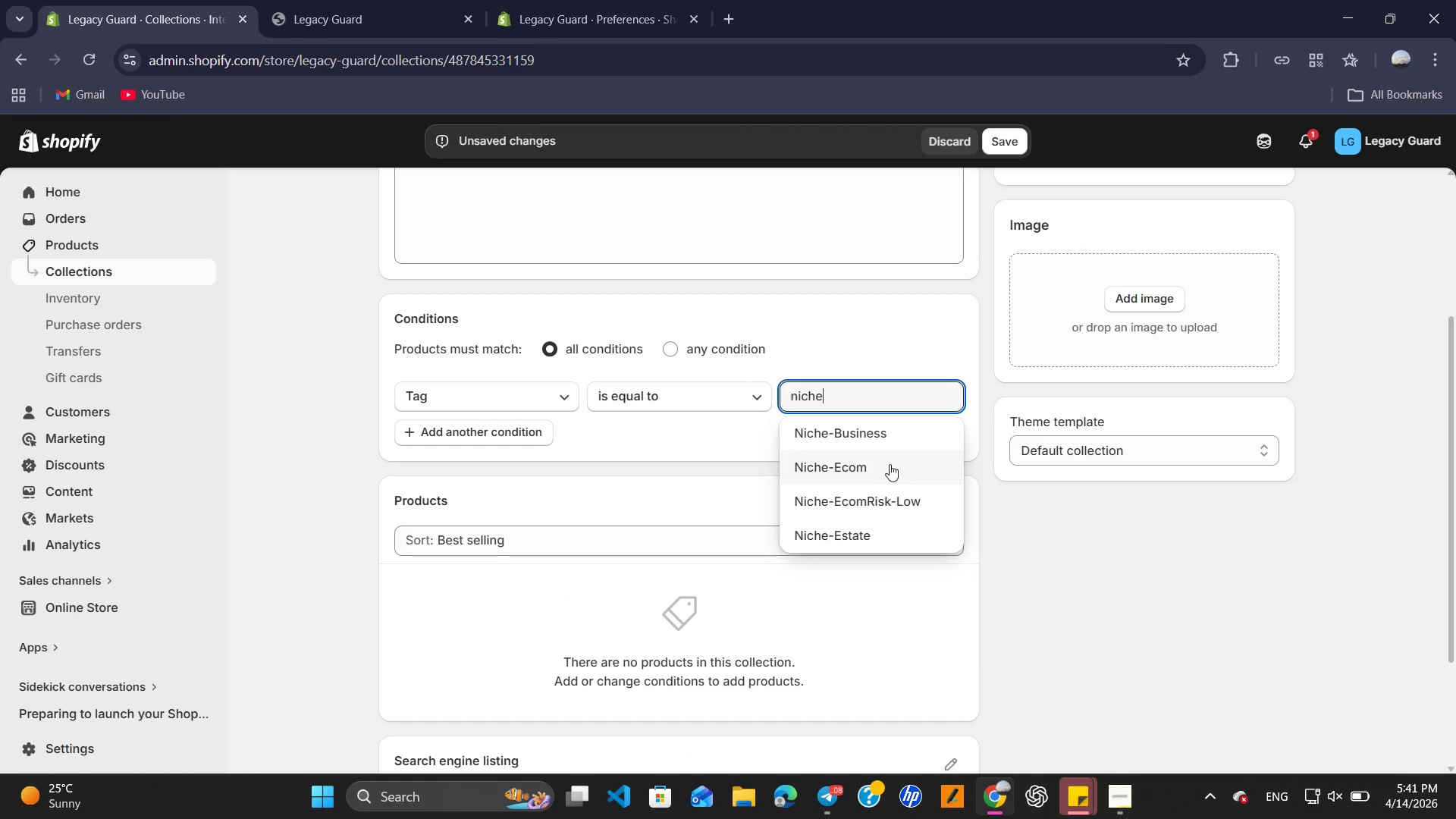 
left_click([888, 463])
 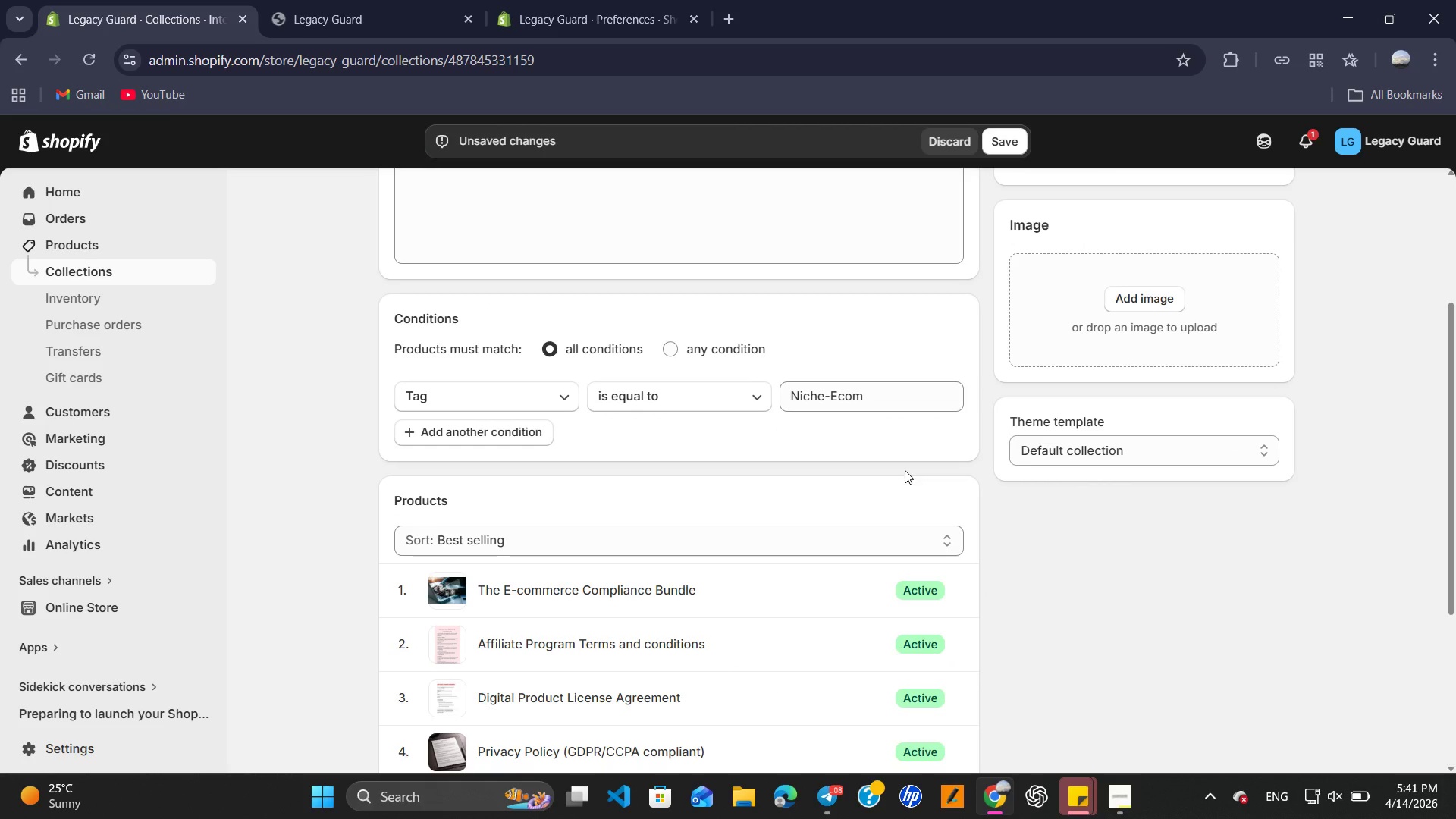 
scroll: coordinate [1011, 518], scroll_direction: down, amount: 4.0
 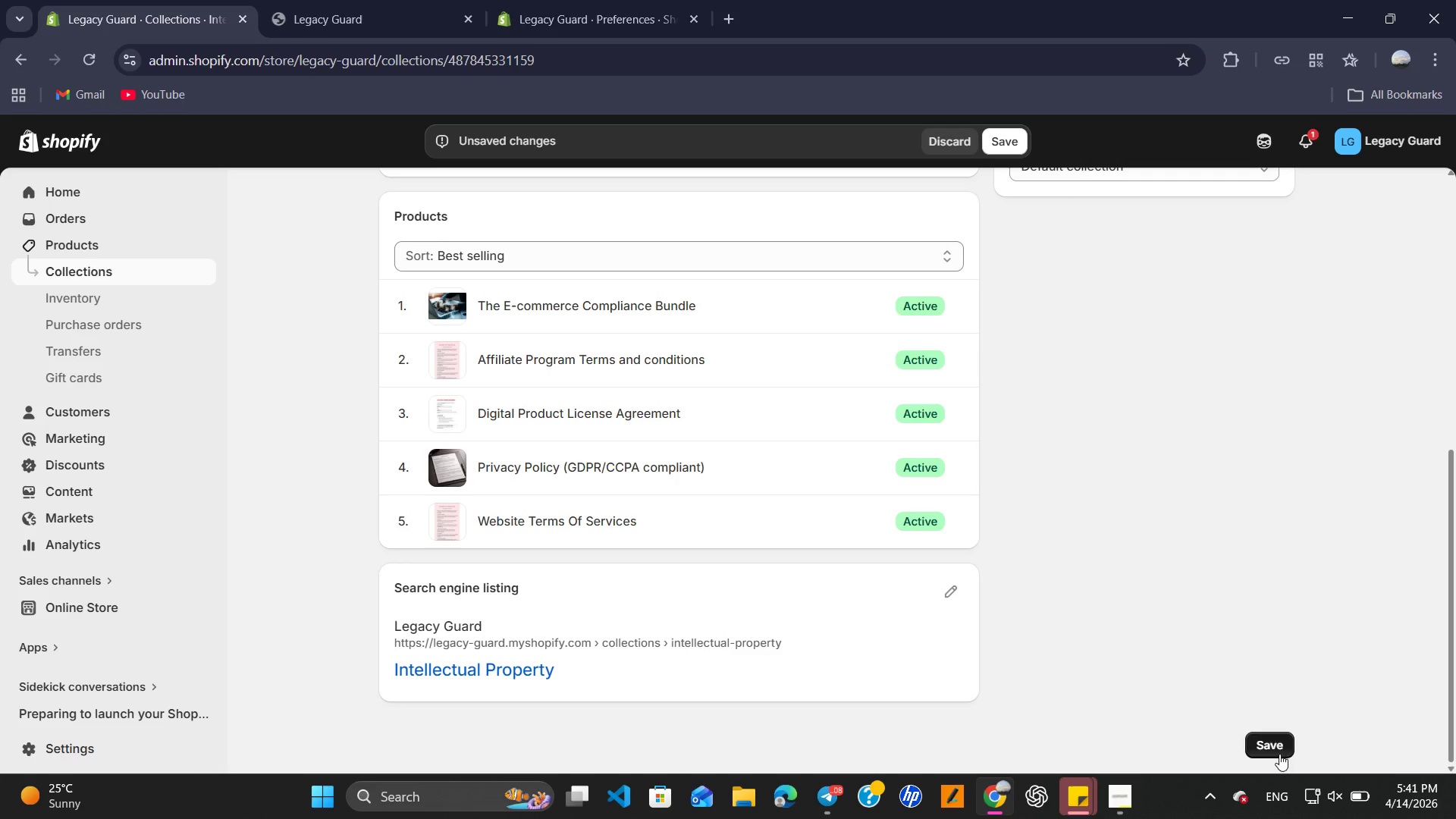 
left_click([1279, 750])
 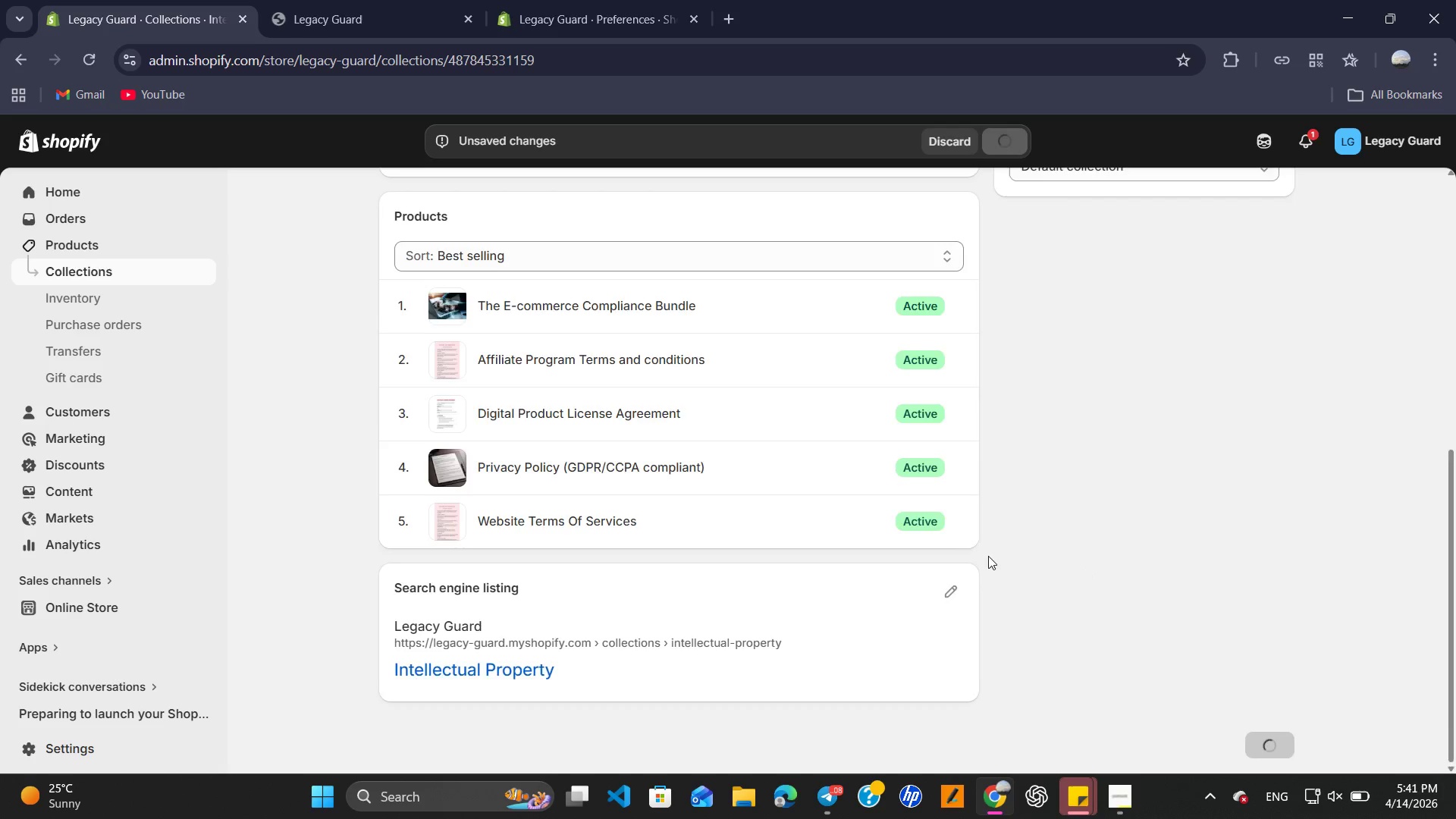 
scroll: coordinate [971, 542], scroll_direction: up, amount: 12.0
 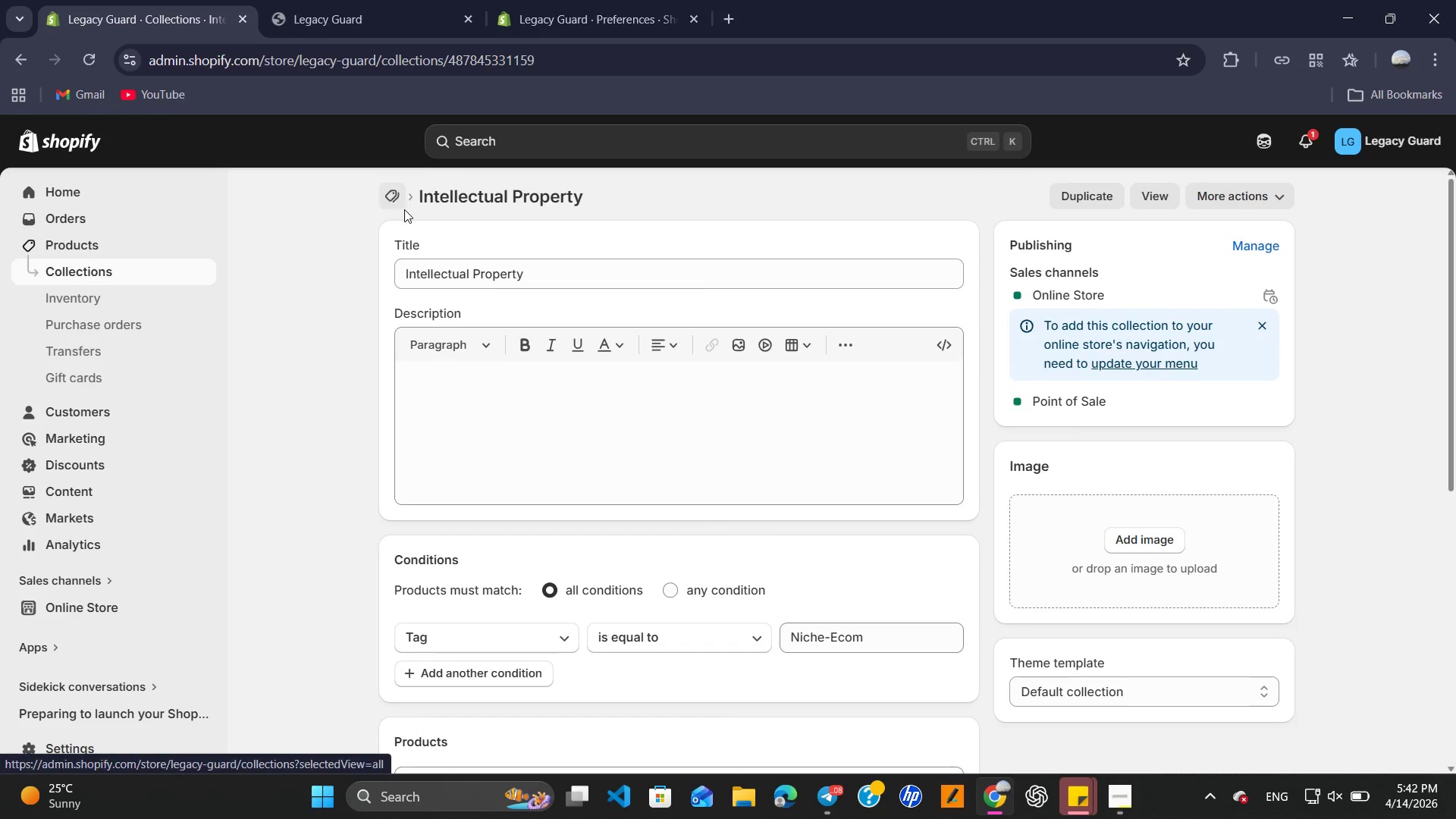 
left_click([397, 200])
 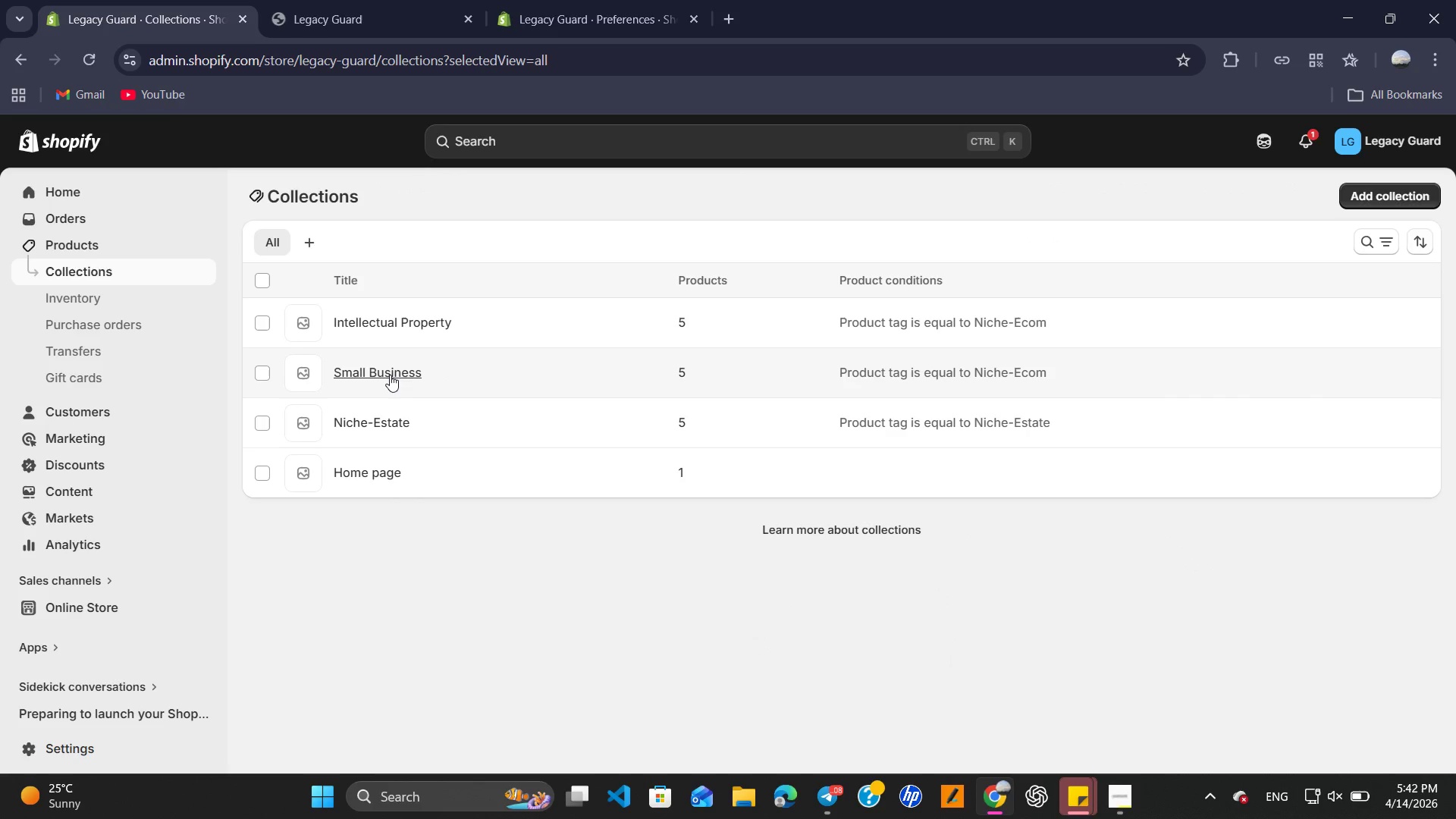 
left_click([390, 372])
 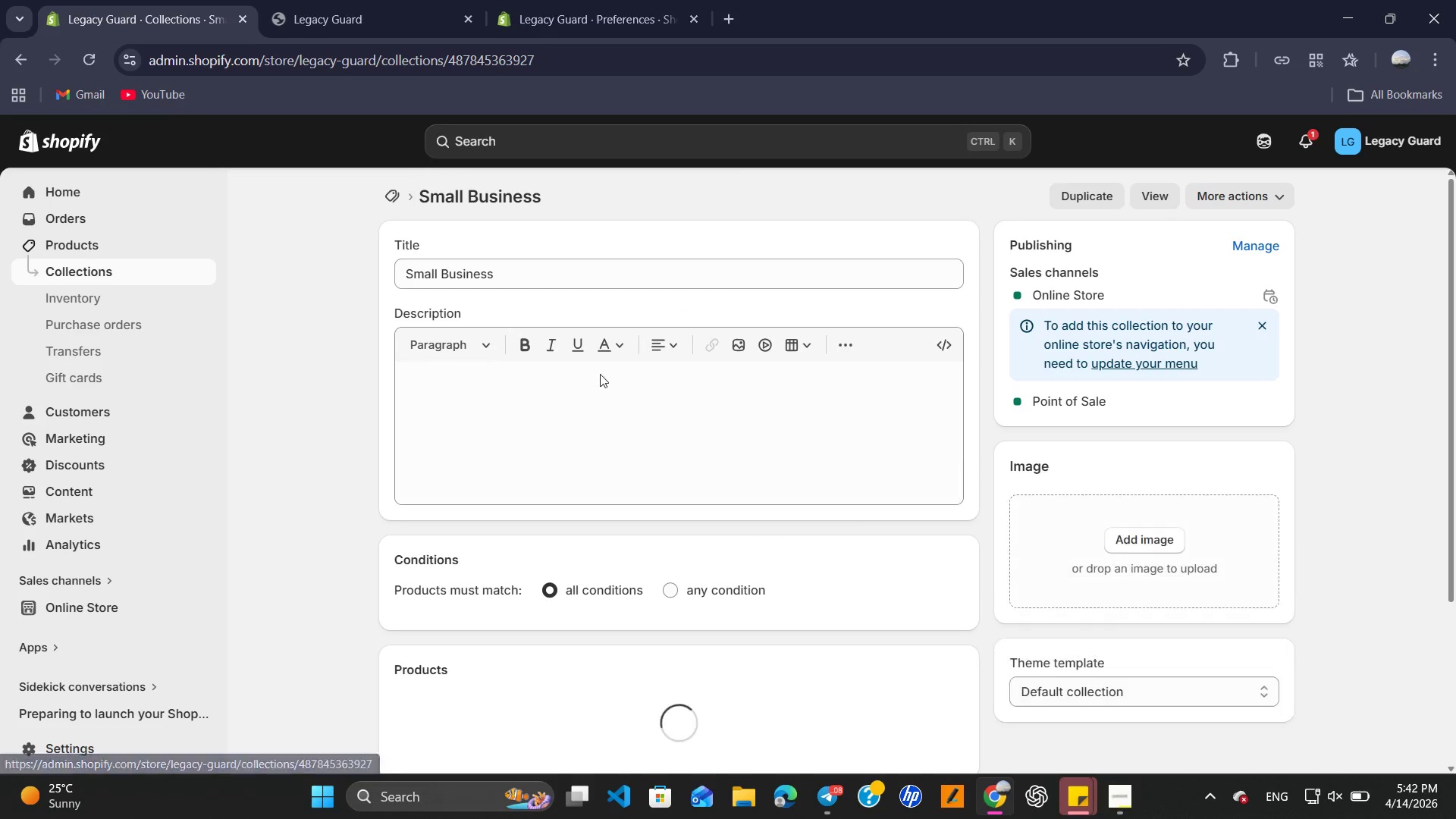 
scroll: coordinate [792, 457], scroll_direction: down, amount: 11.0
 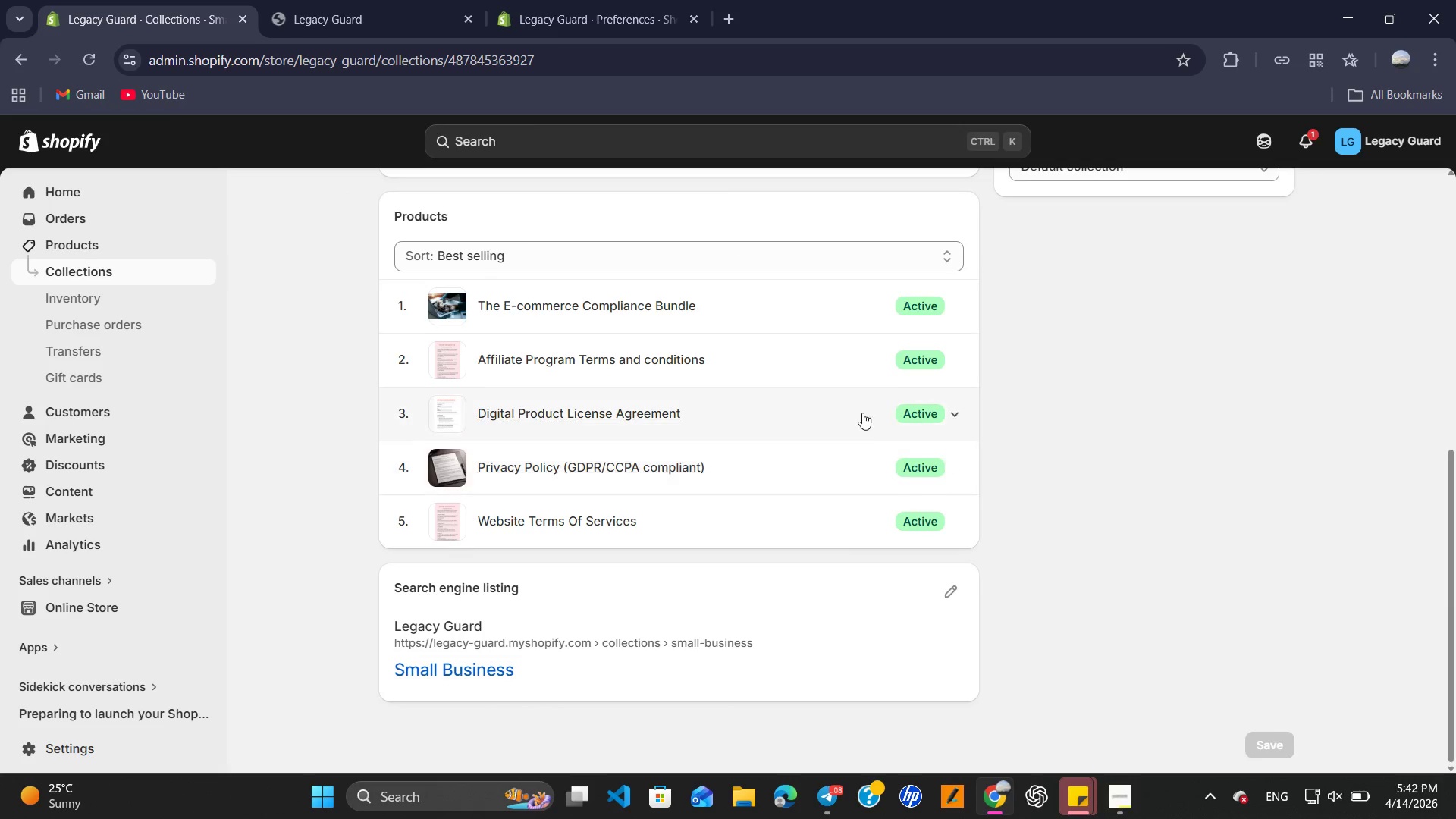 
scroll: coordinate [862, 413], scroll_direction: up, amount: 3.0
 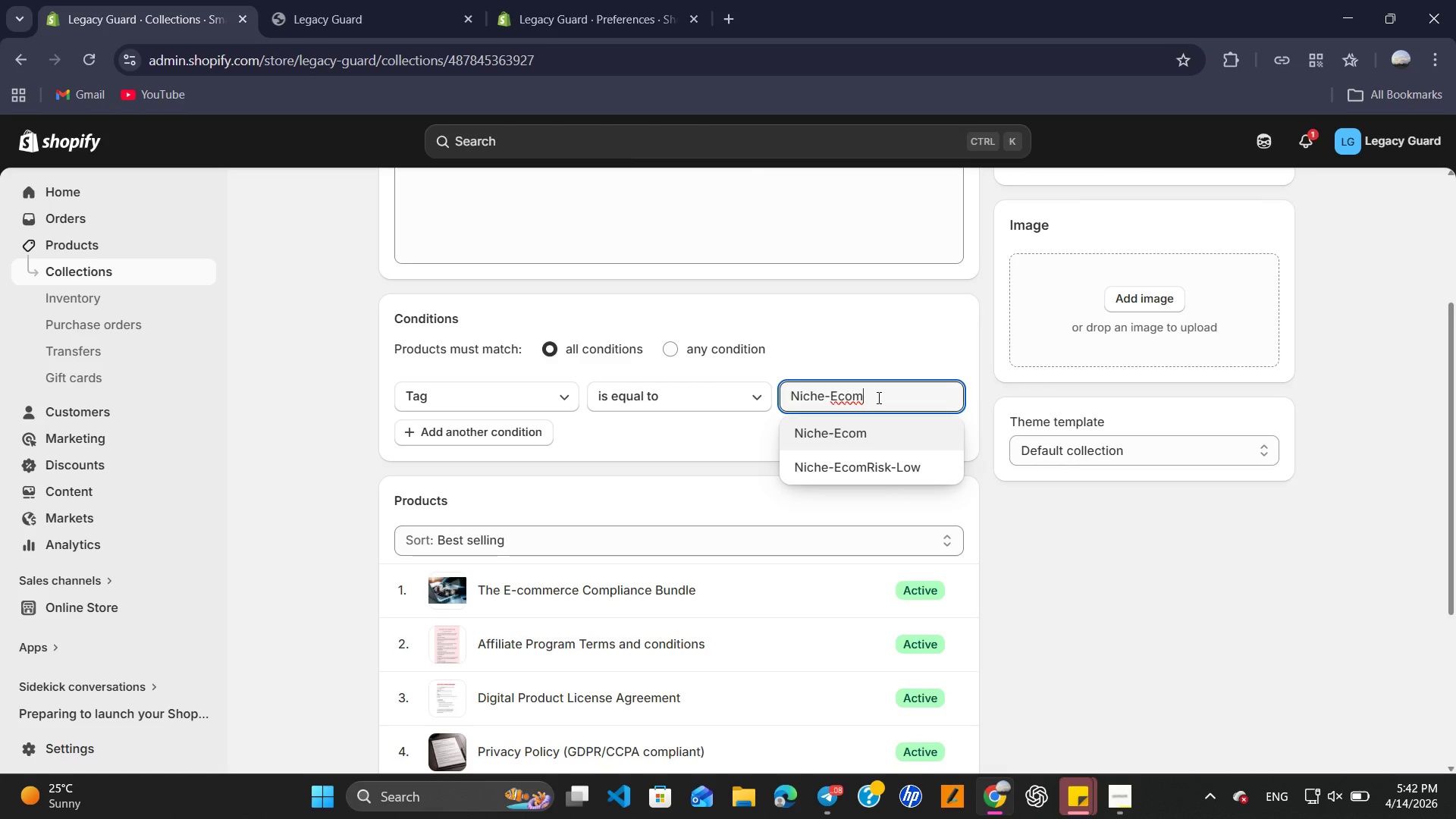 
key(Backspace)
 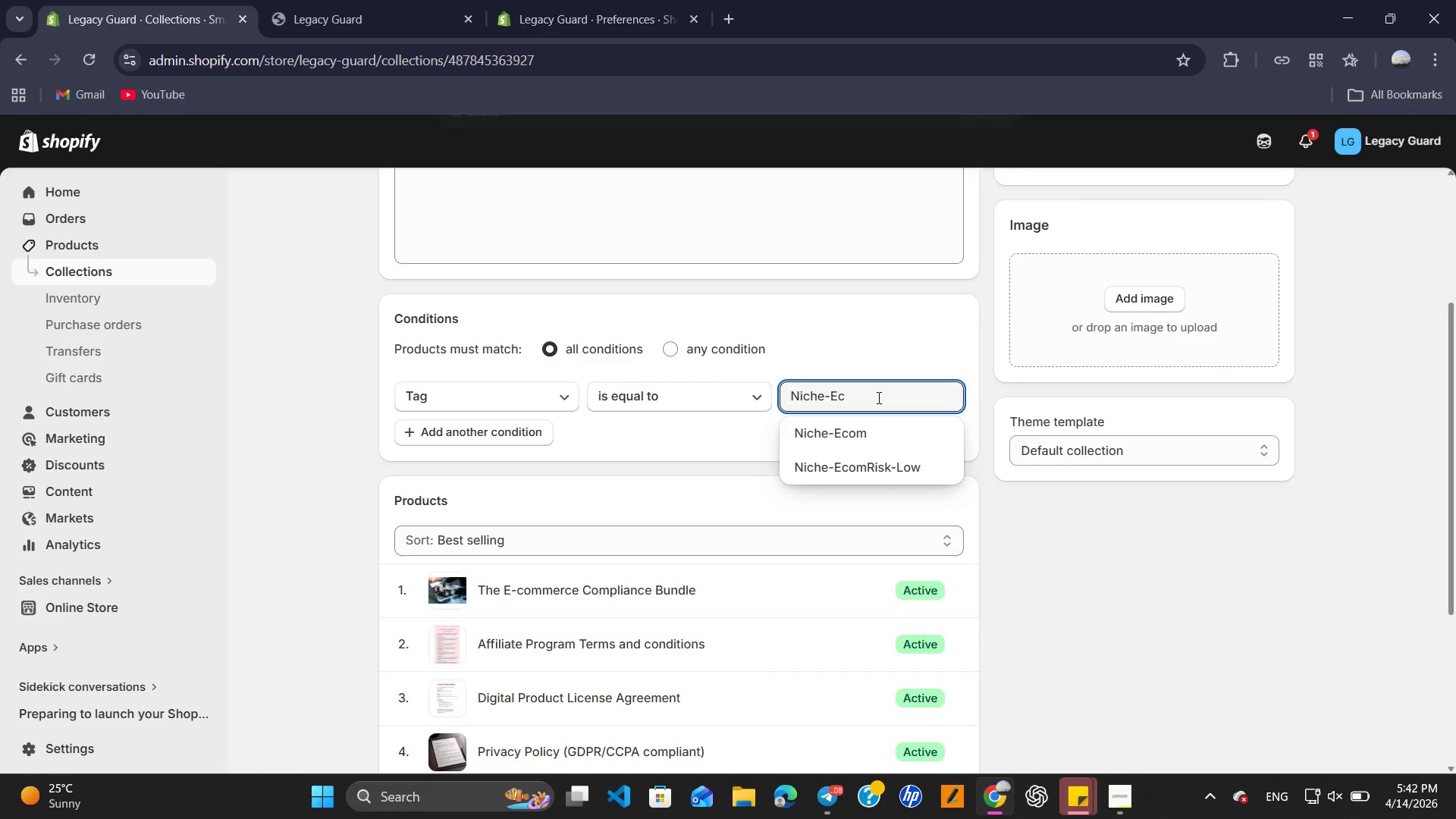 
key(Backspace)
 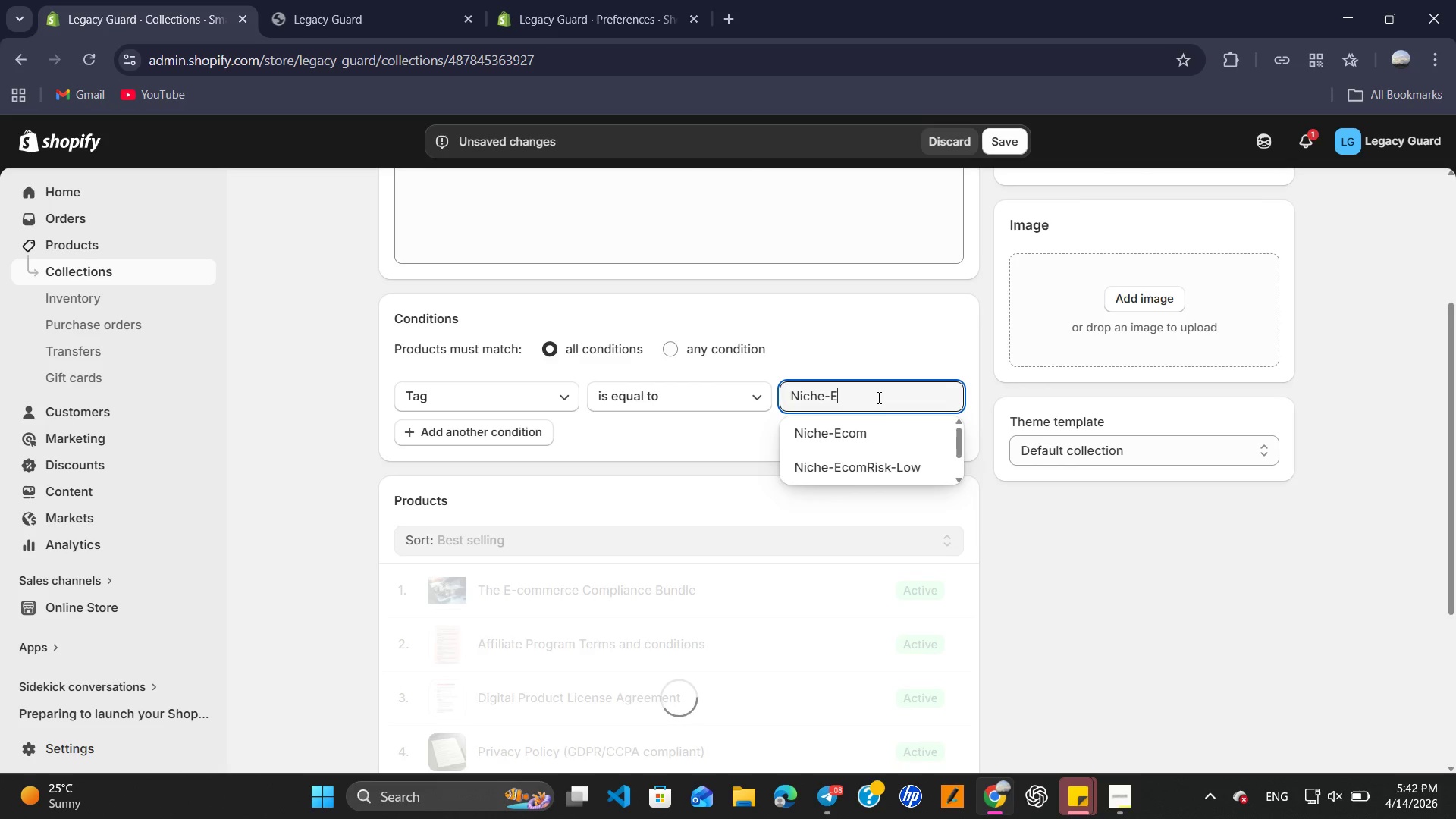 
key(Backspace)
 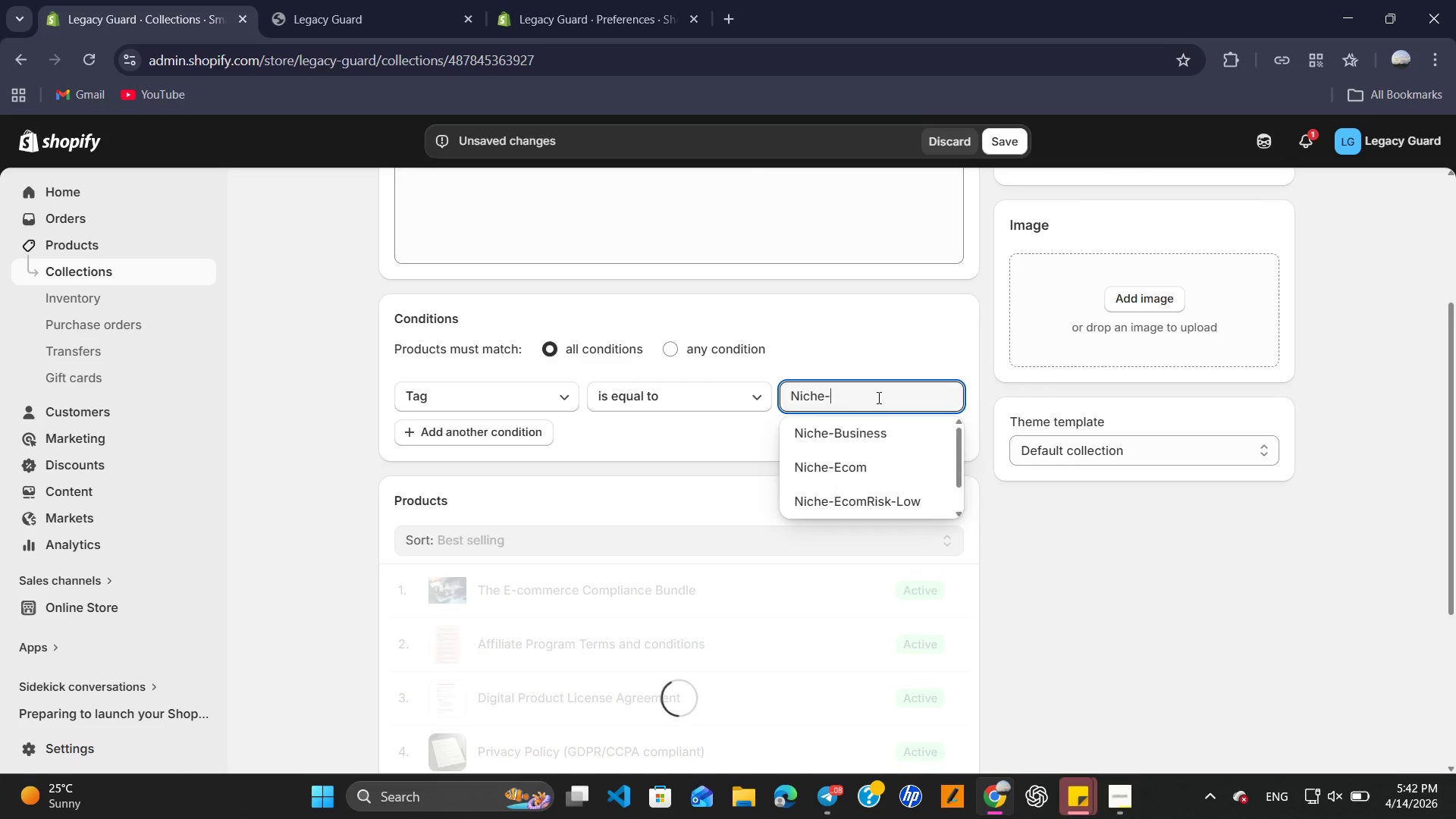 
key(Backspace)
 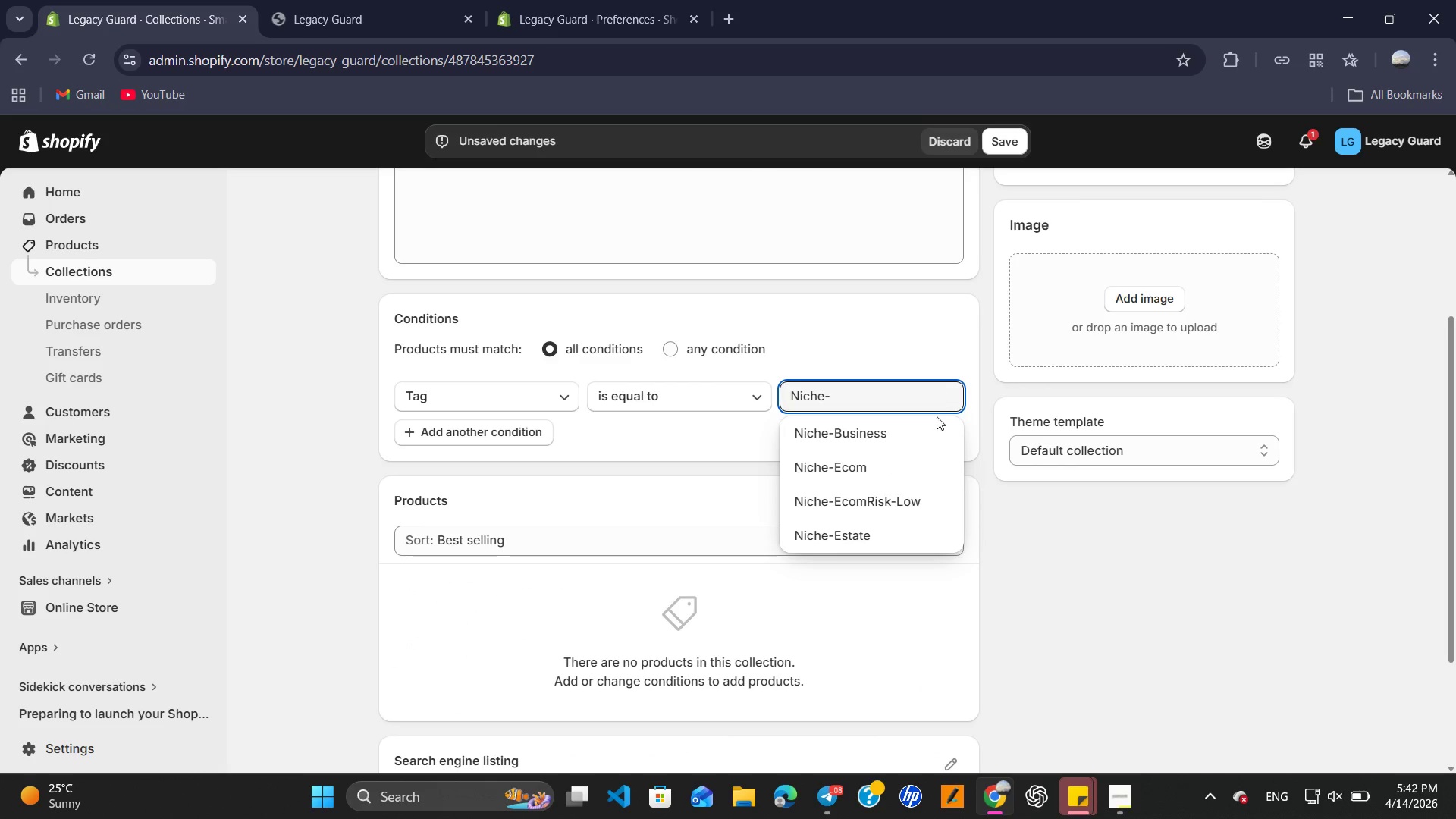 
left_click([921, 436])
 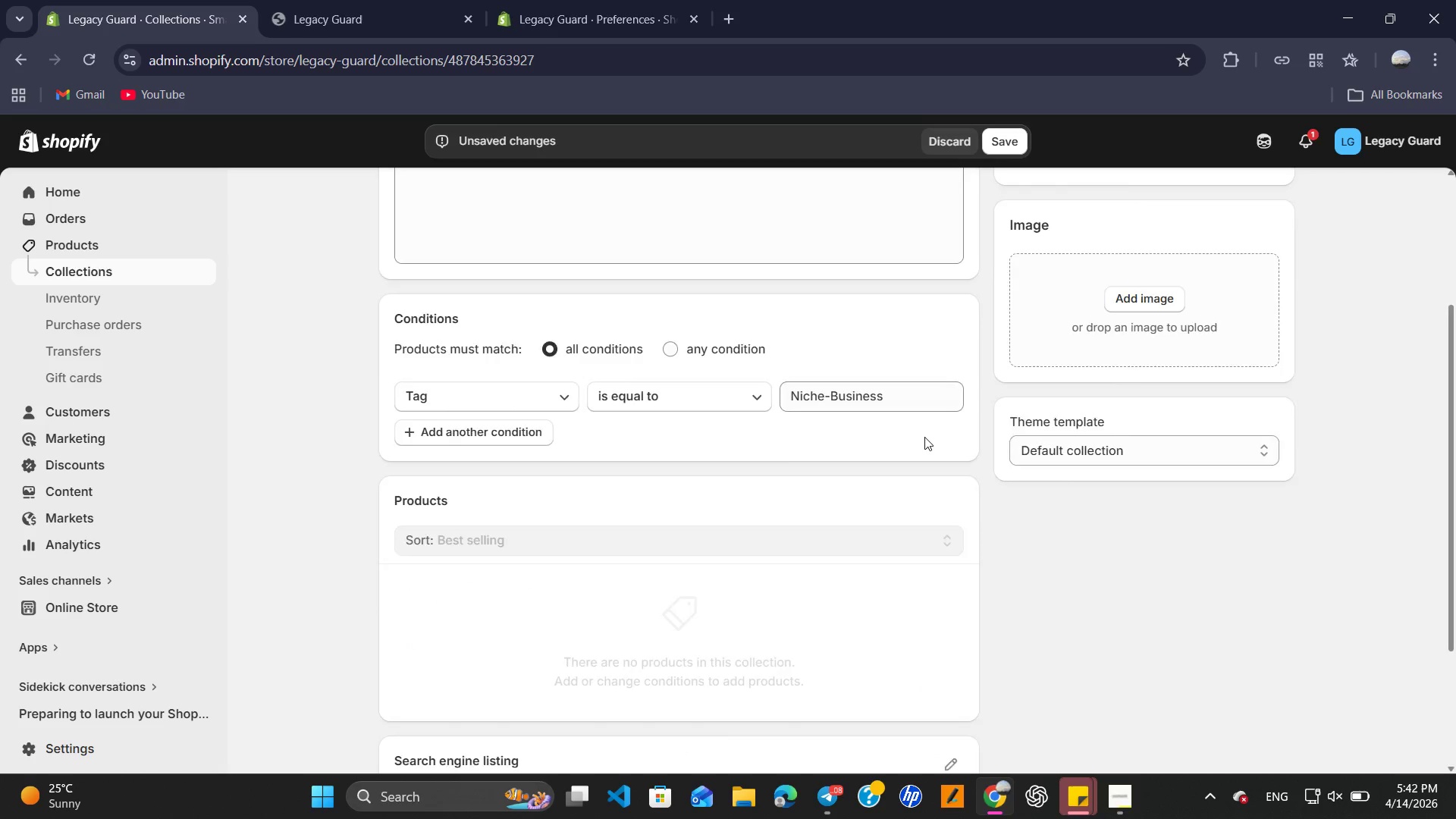 
scroll: coordinate [924, 437], scroll_direction: up, amount: 8.0
 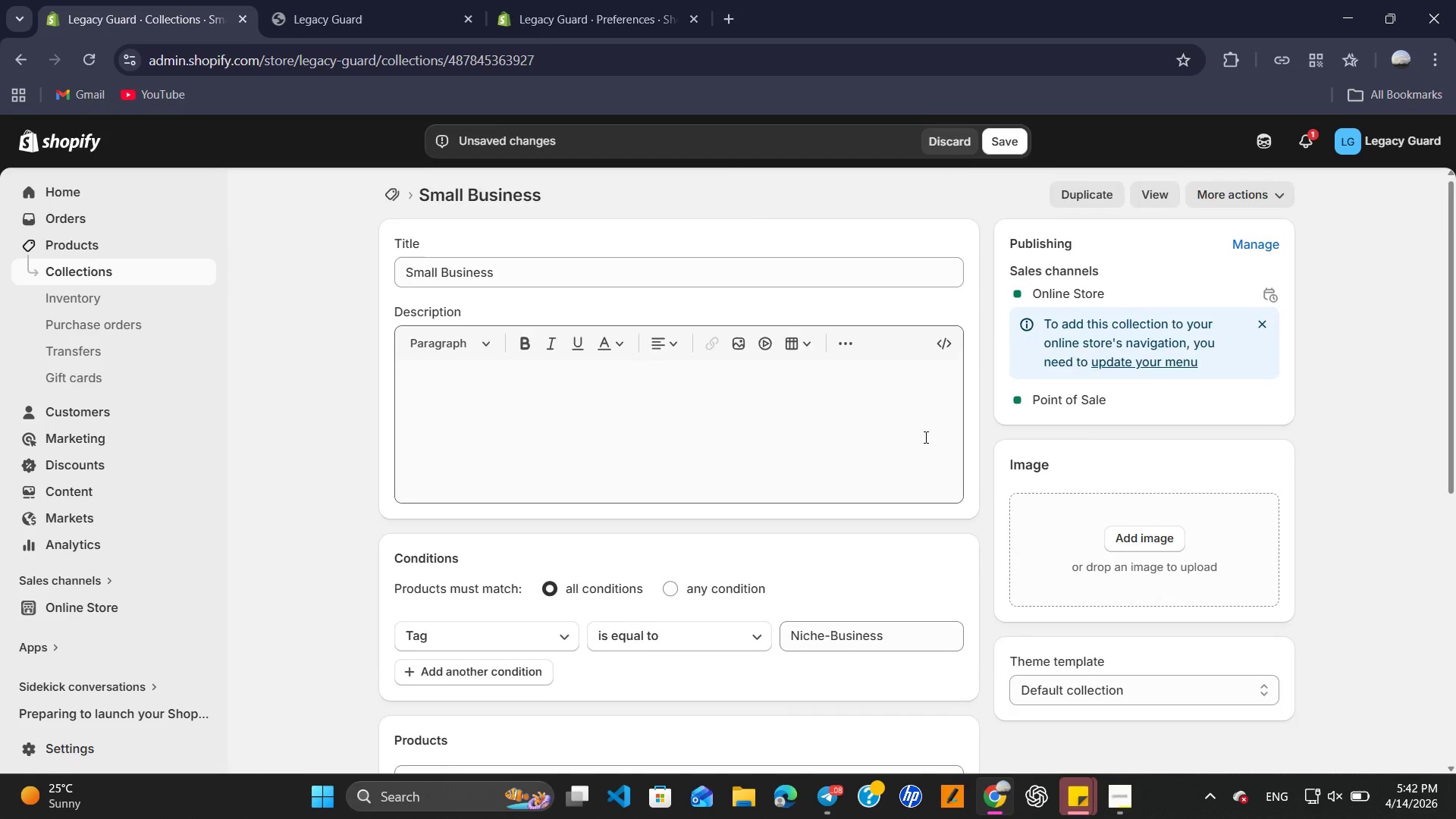 
scroll: coordinate [924, 437], scroll_direction: down, amount: 4.0
 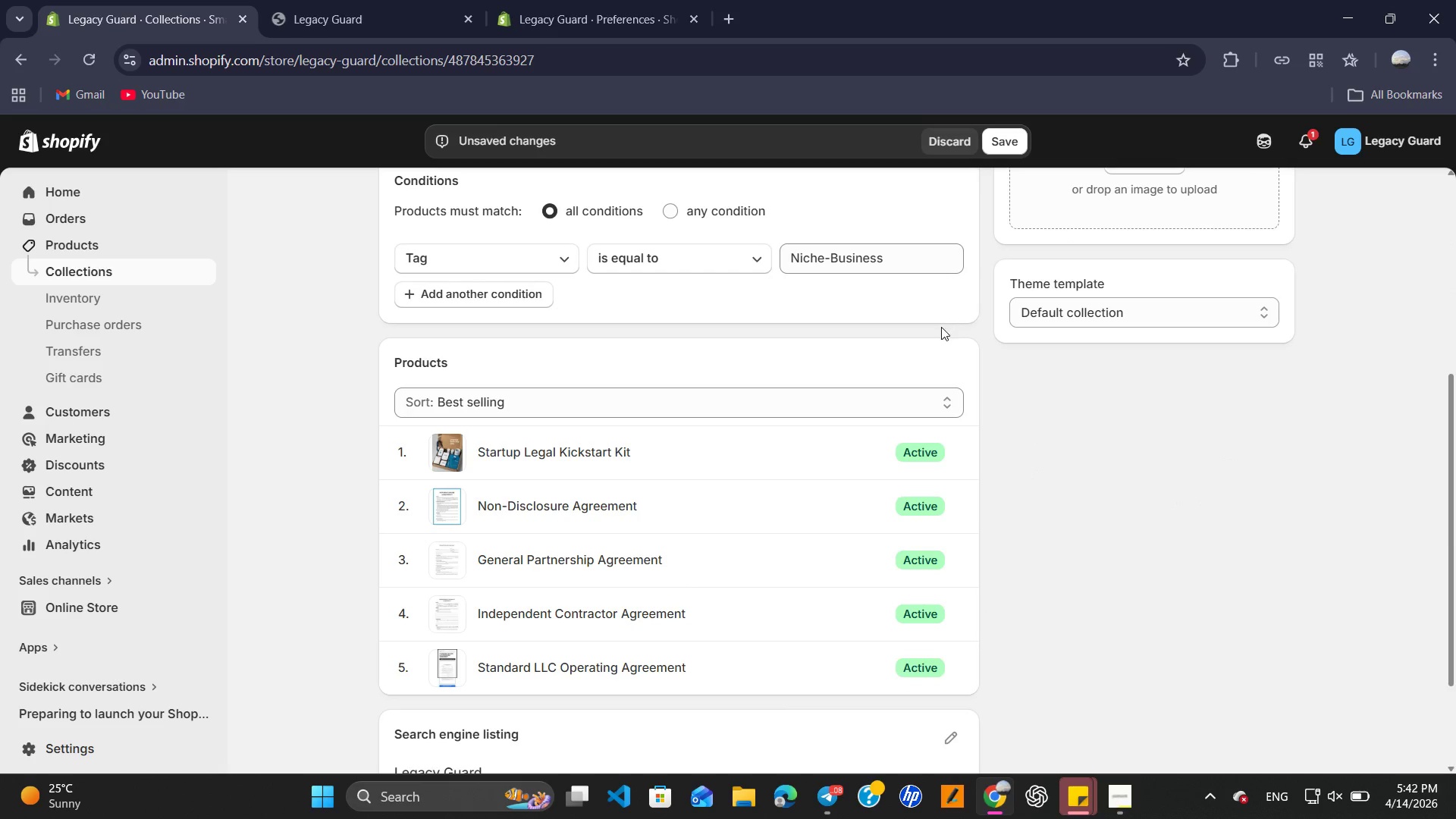 
scroll: coordinate [942, 324], scroll_direction: up, amount: 8.0
 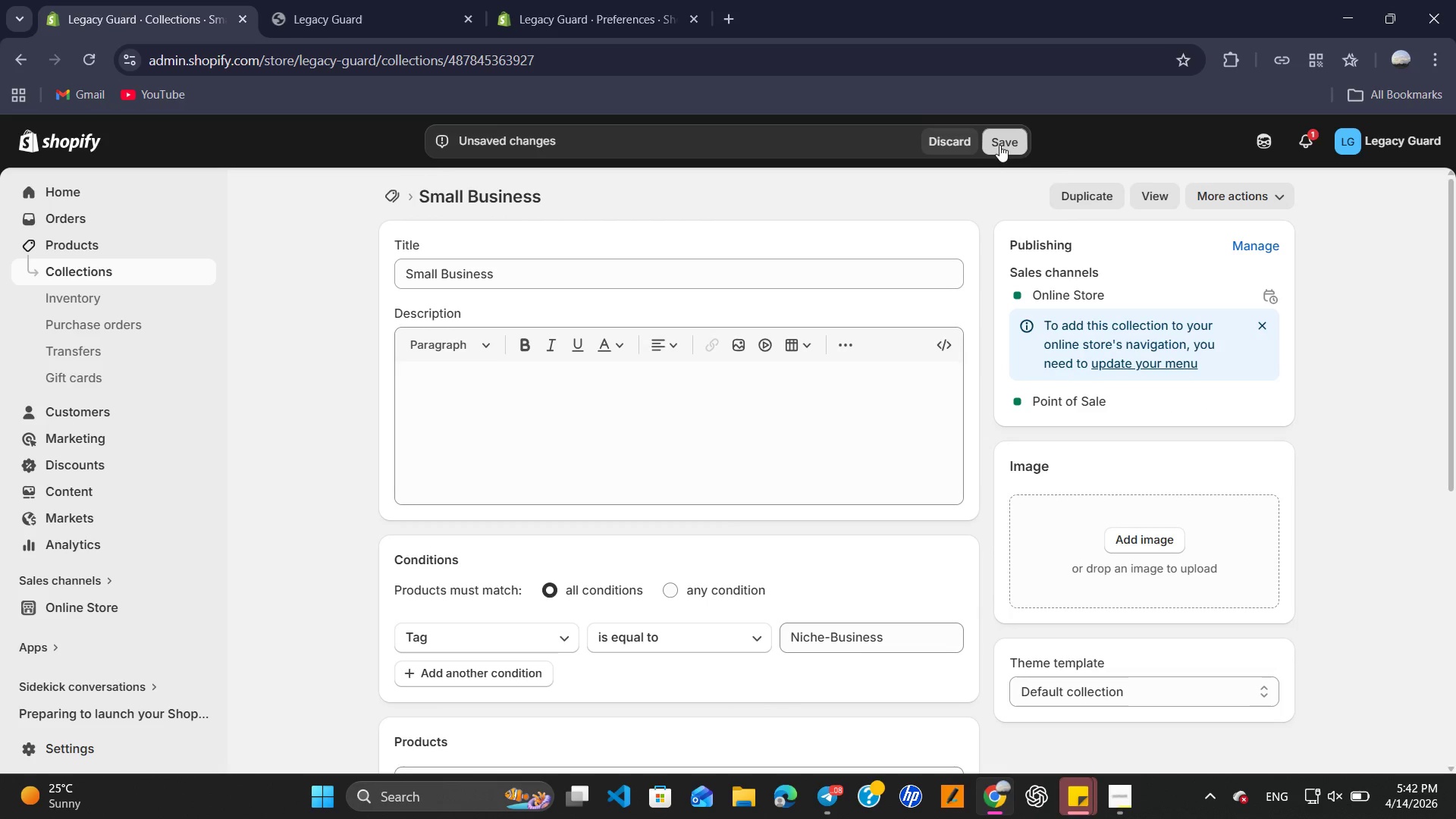 
left_click([999, 145])
 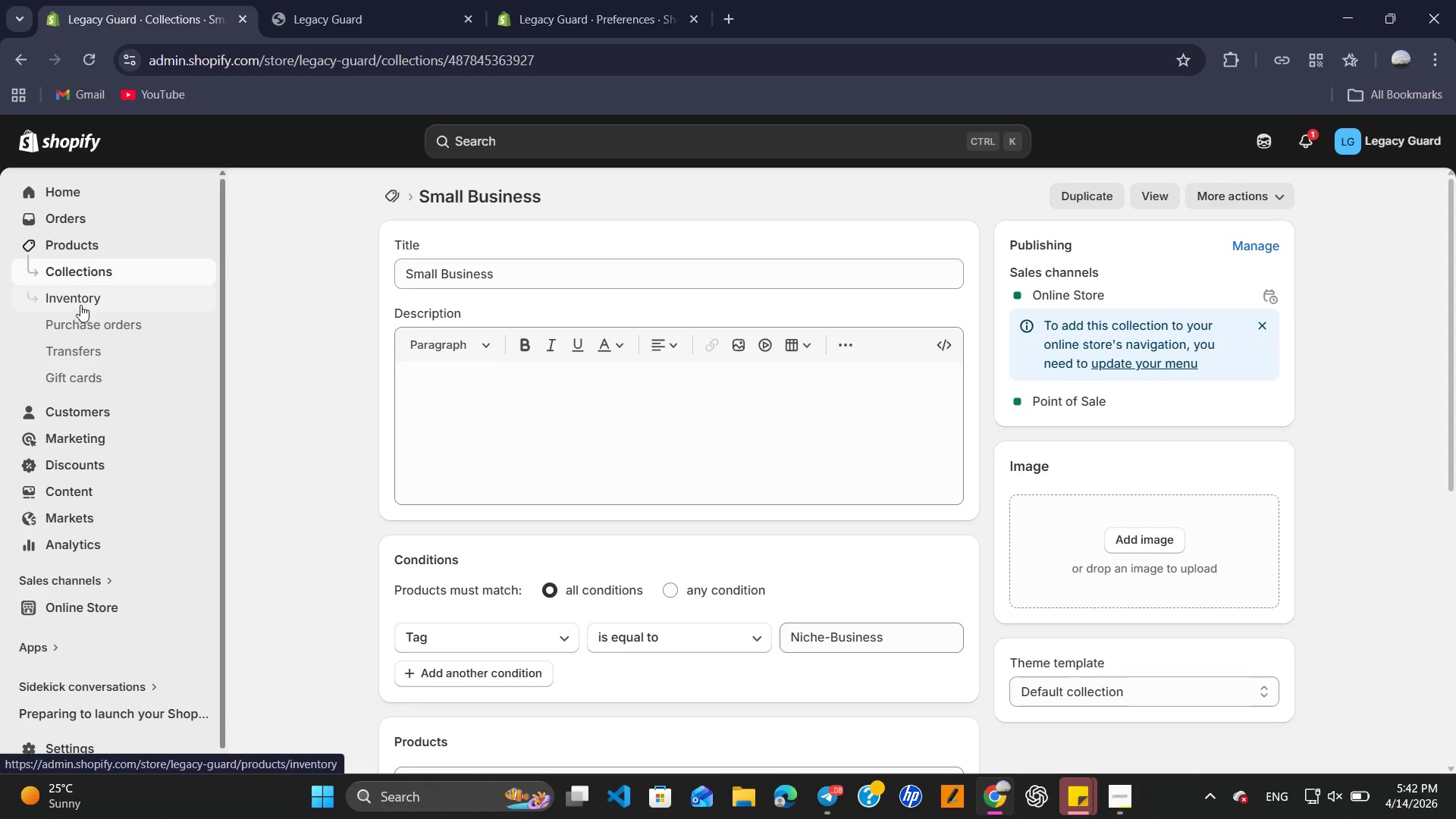 
wait(5.2)
 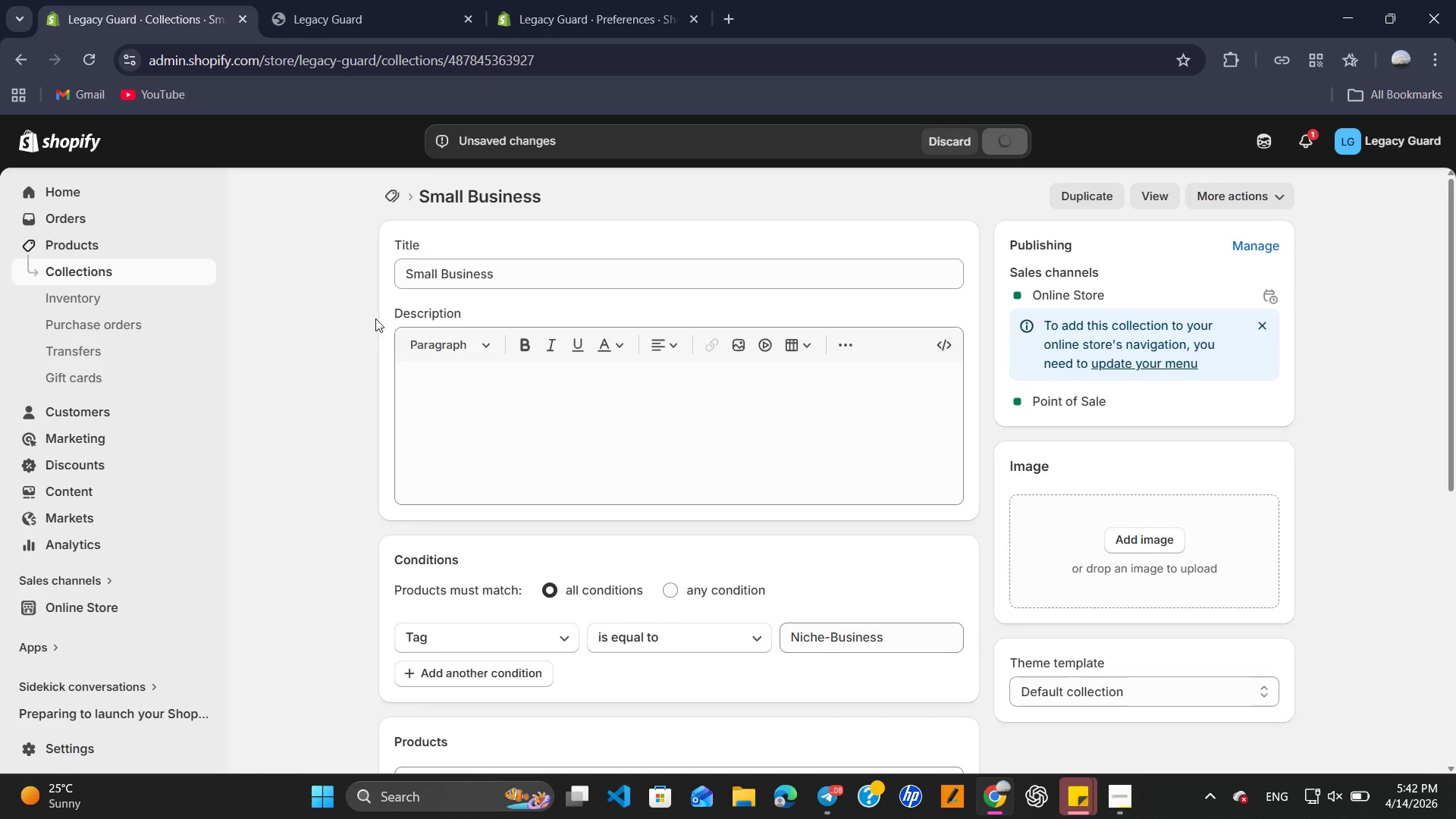 
left_click([106, 243])
 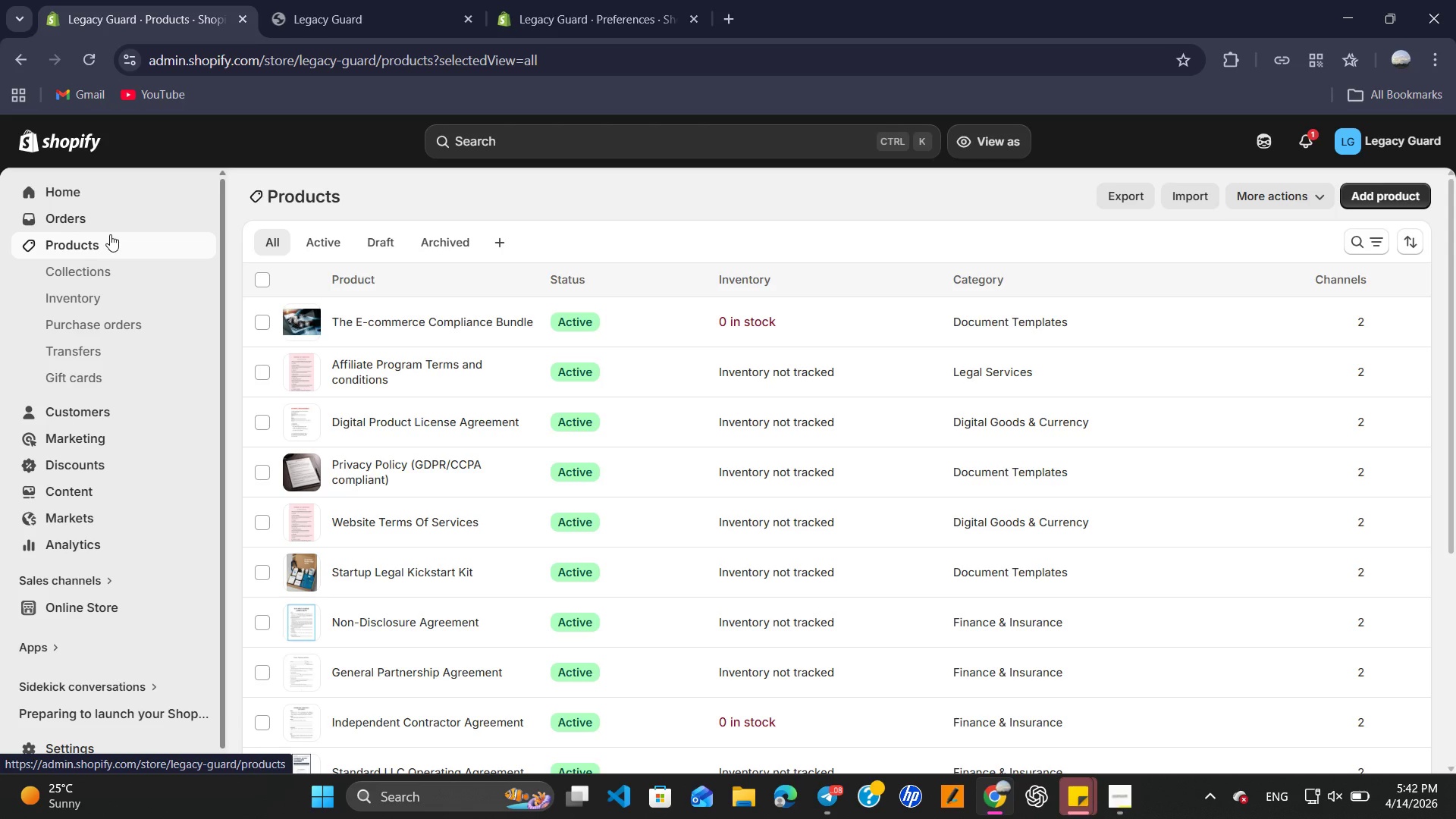 
wait(19.55)
 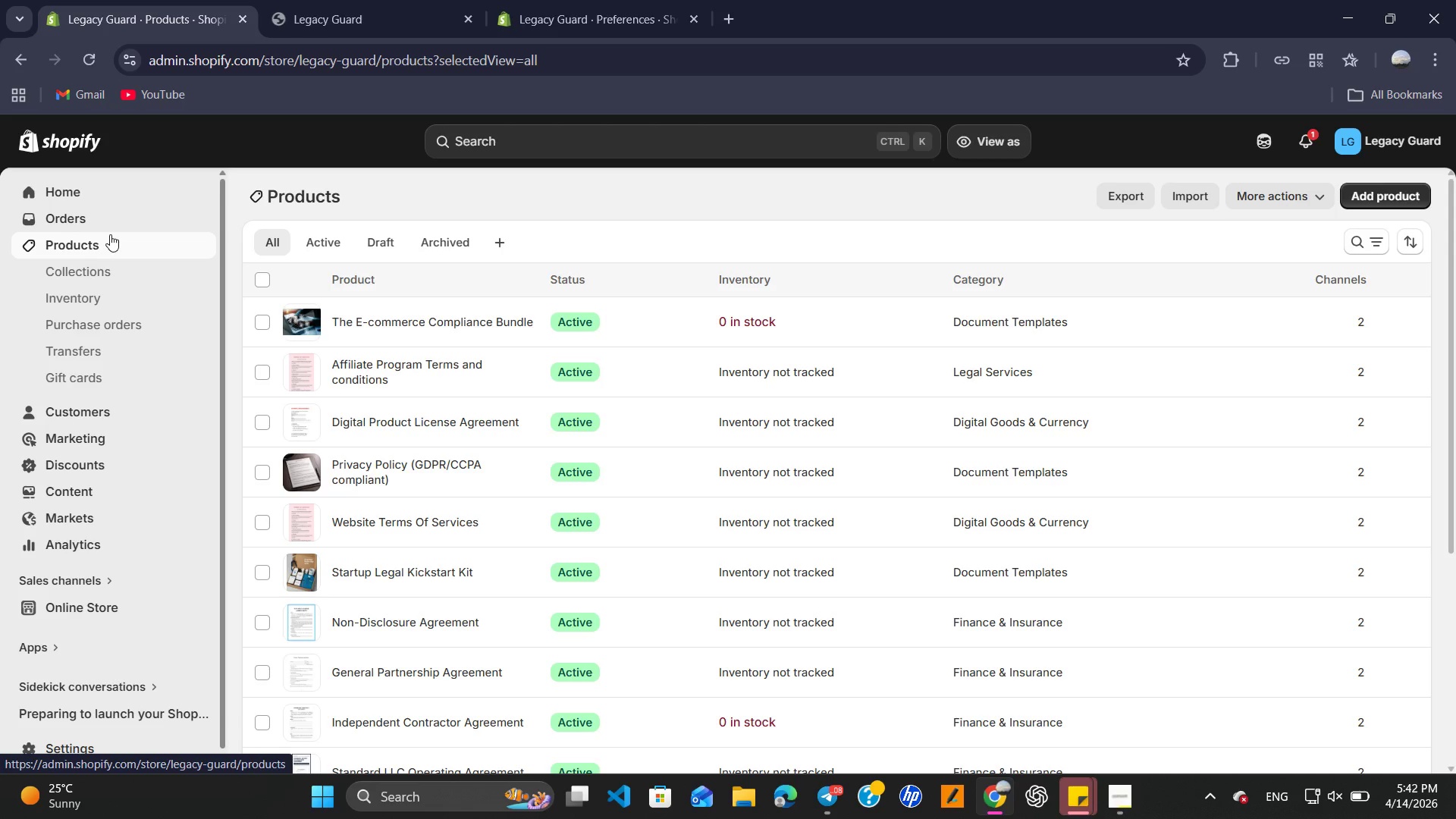 
left_click([168, 278])
 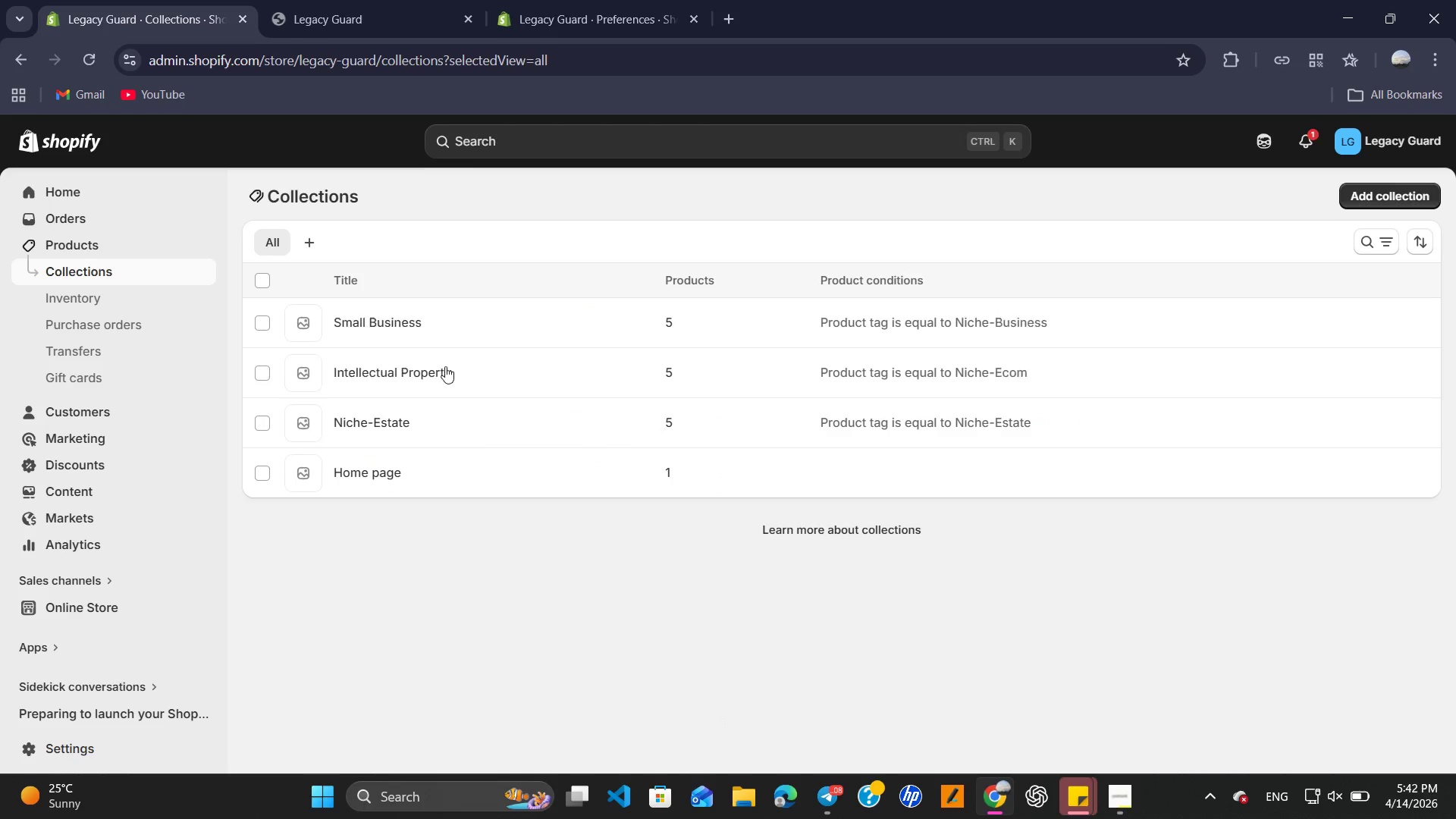 
scroll: coordinate [446, 367], scroll_direction: down, amount: 1.0
 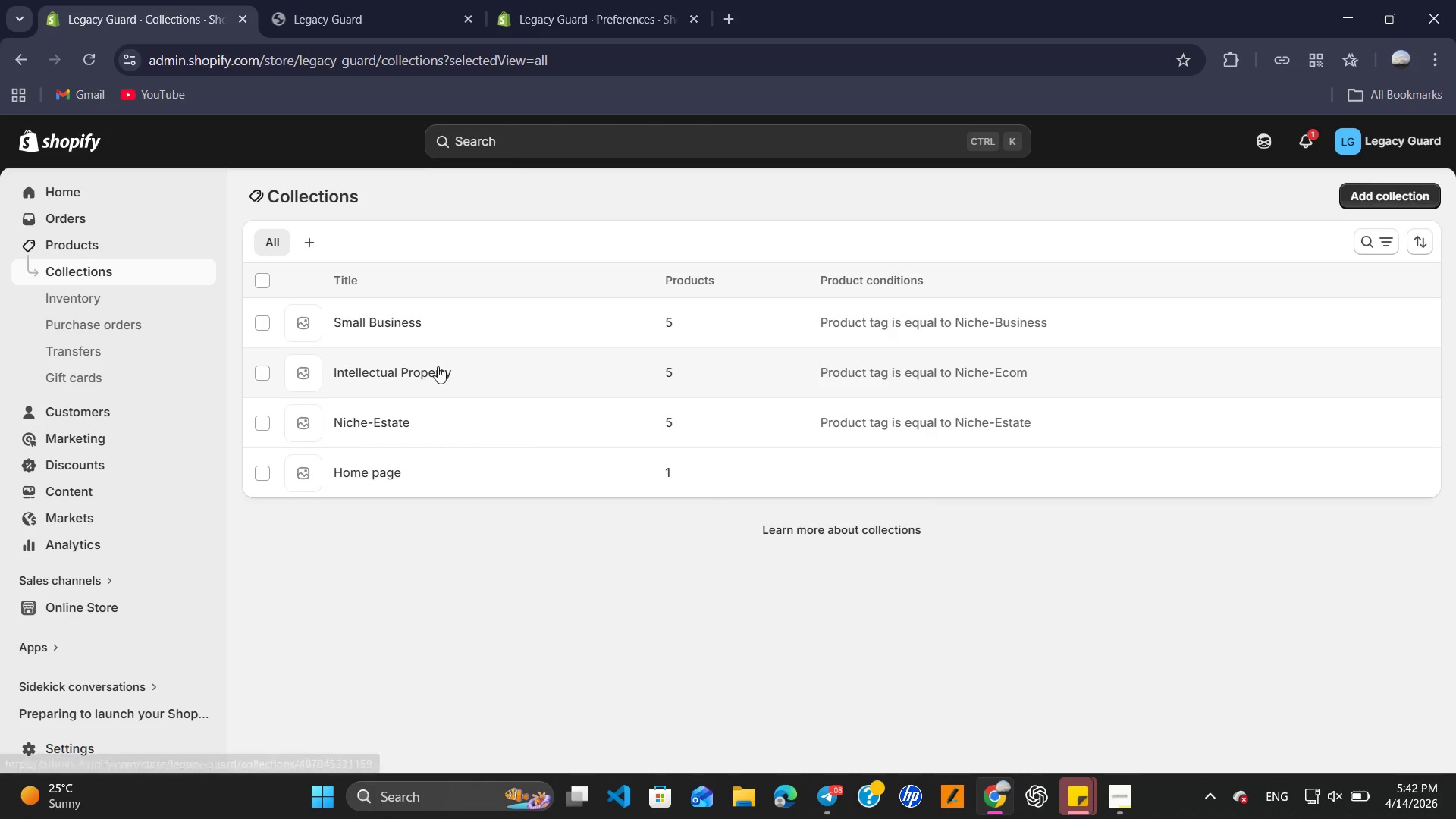 
left_click([435, 366])
 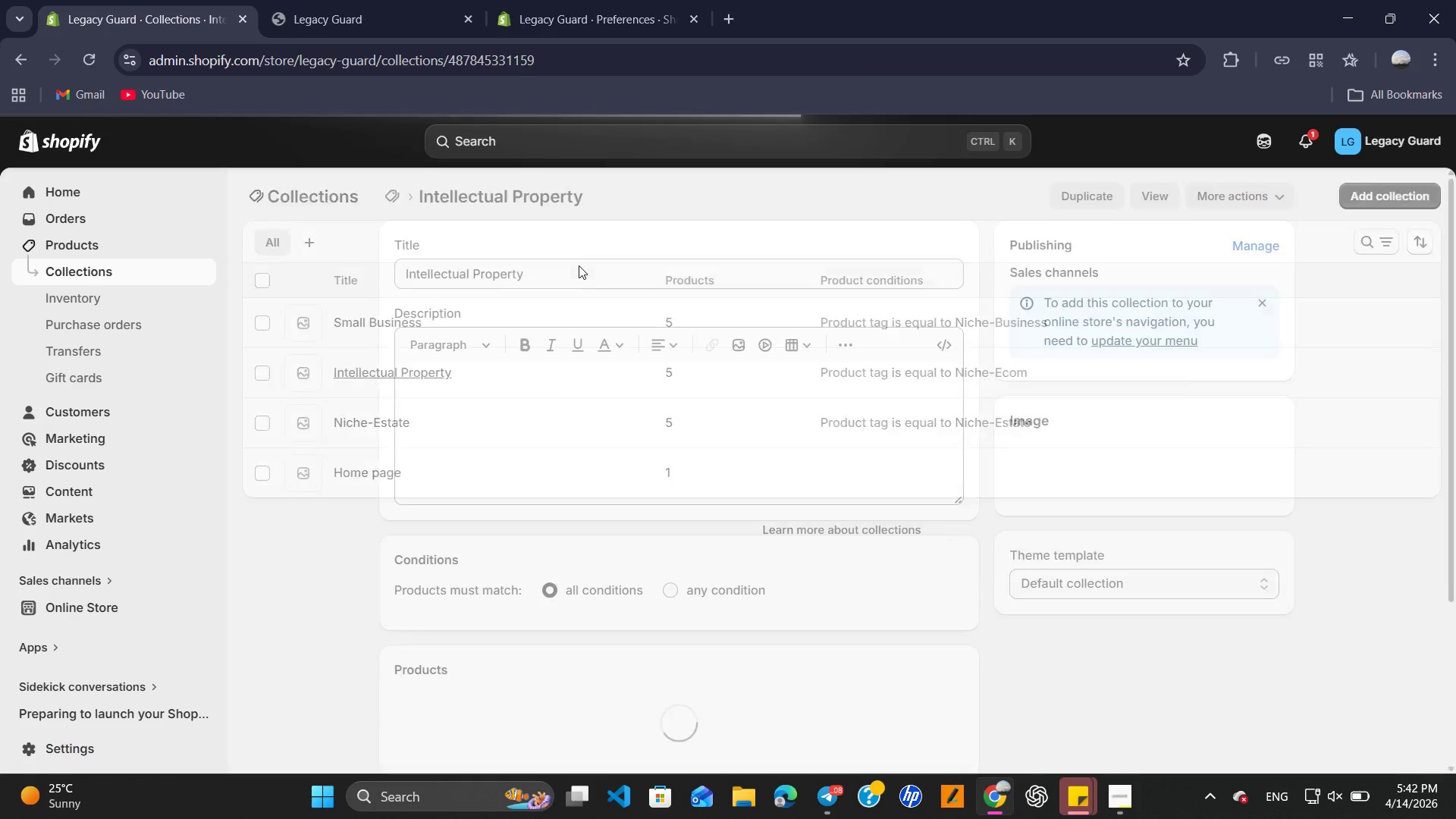 
left_click([579, 255])
 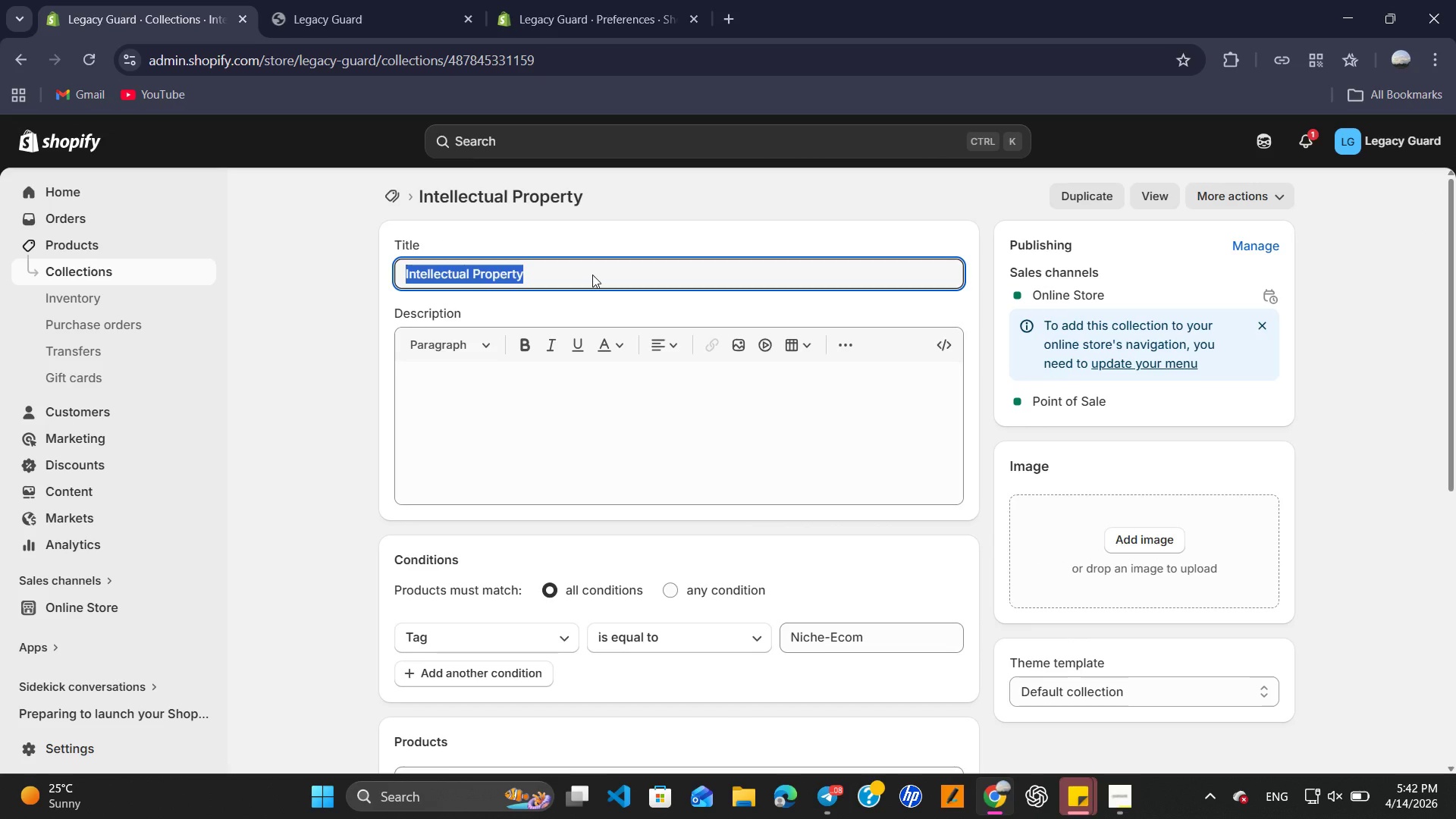 
type(Ecommerce and compliant )
 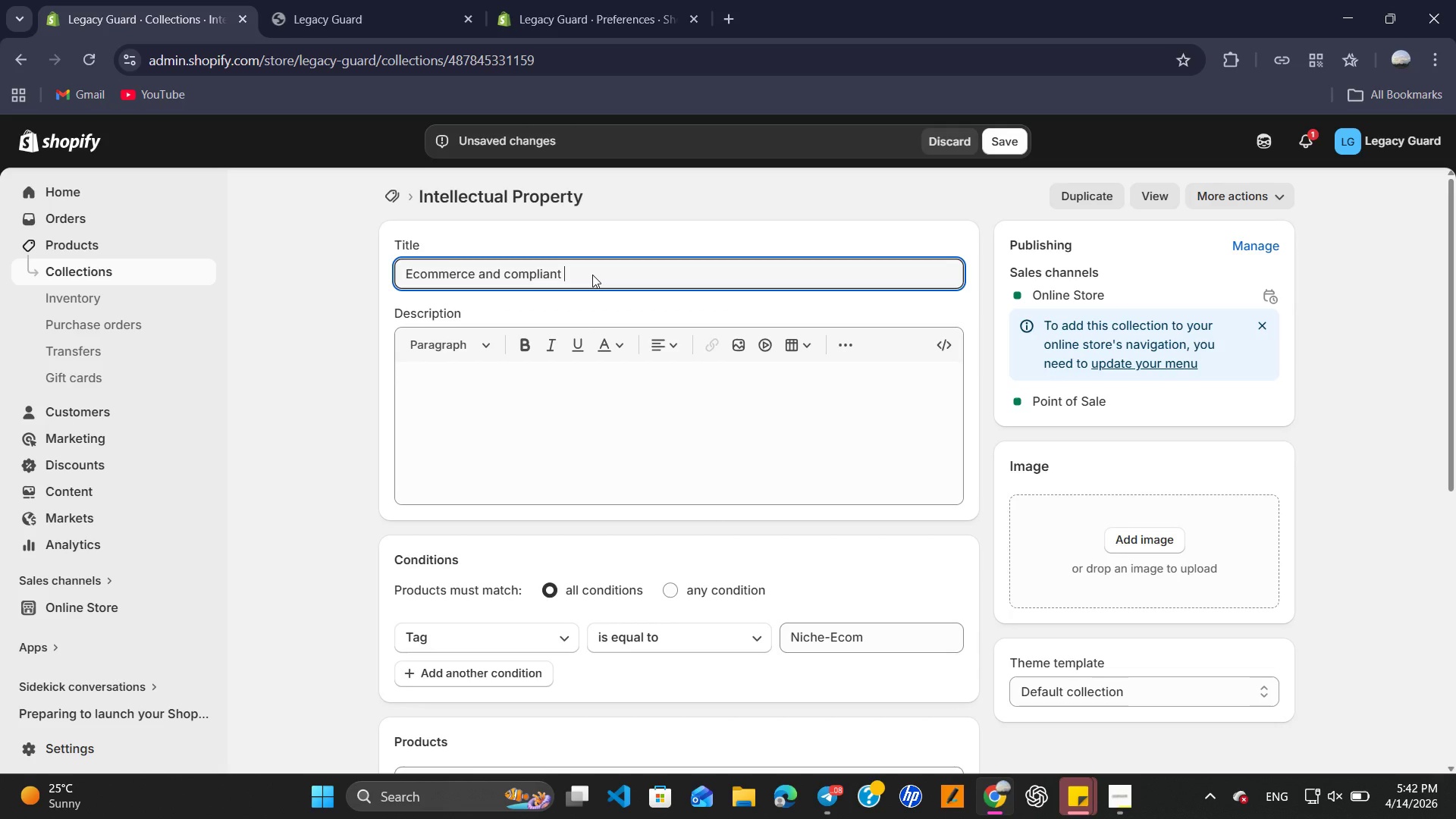 
type(niche )
 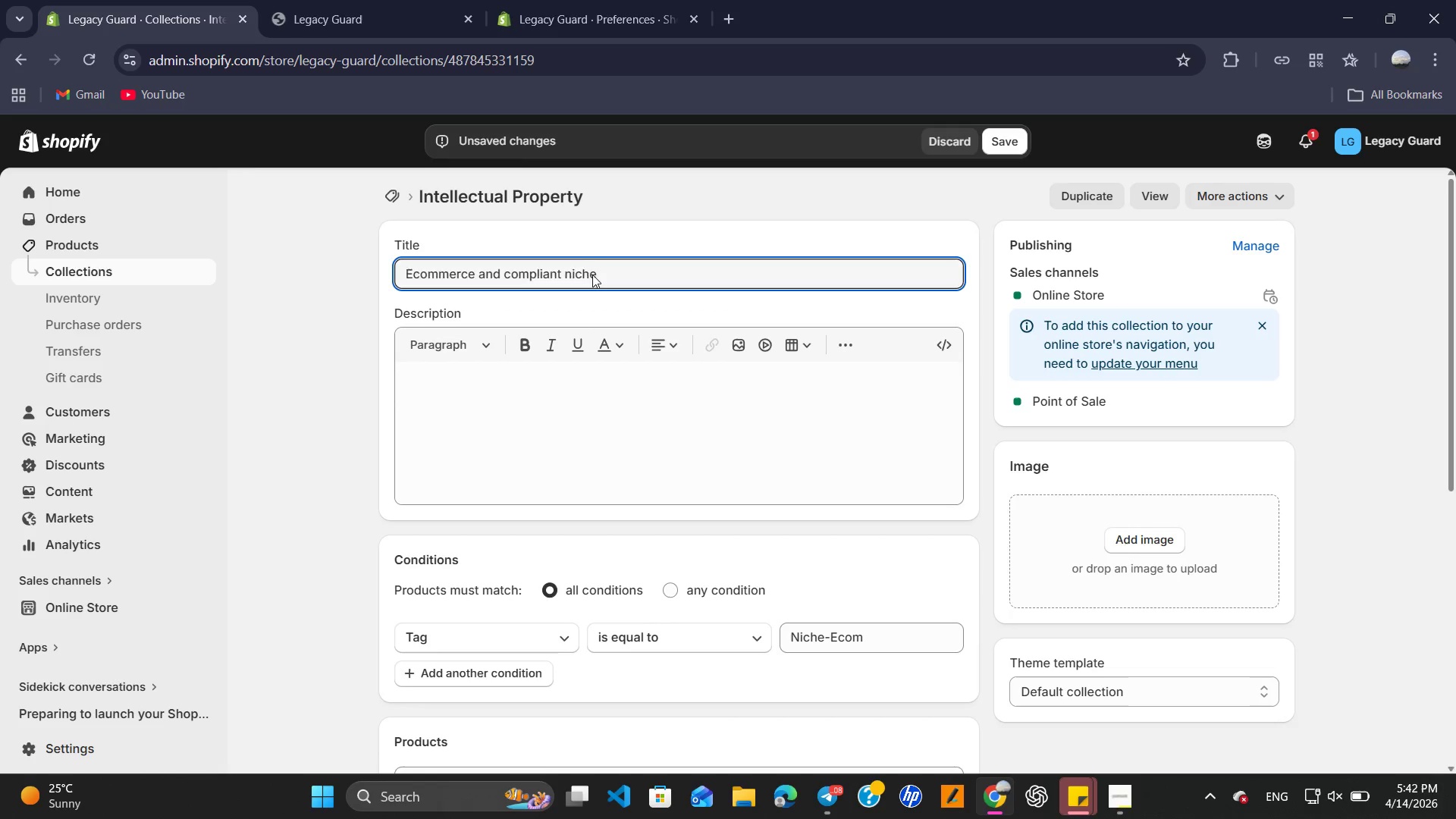 
key(Control+A)
 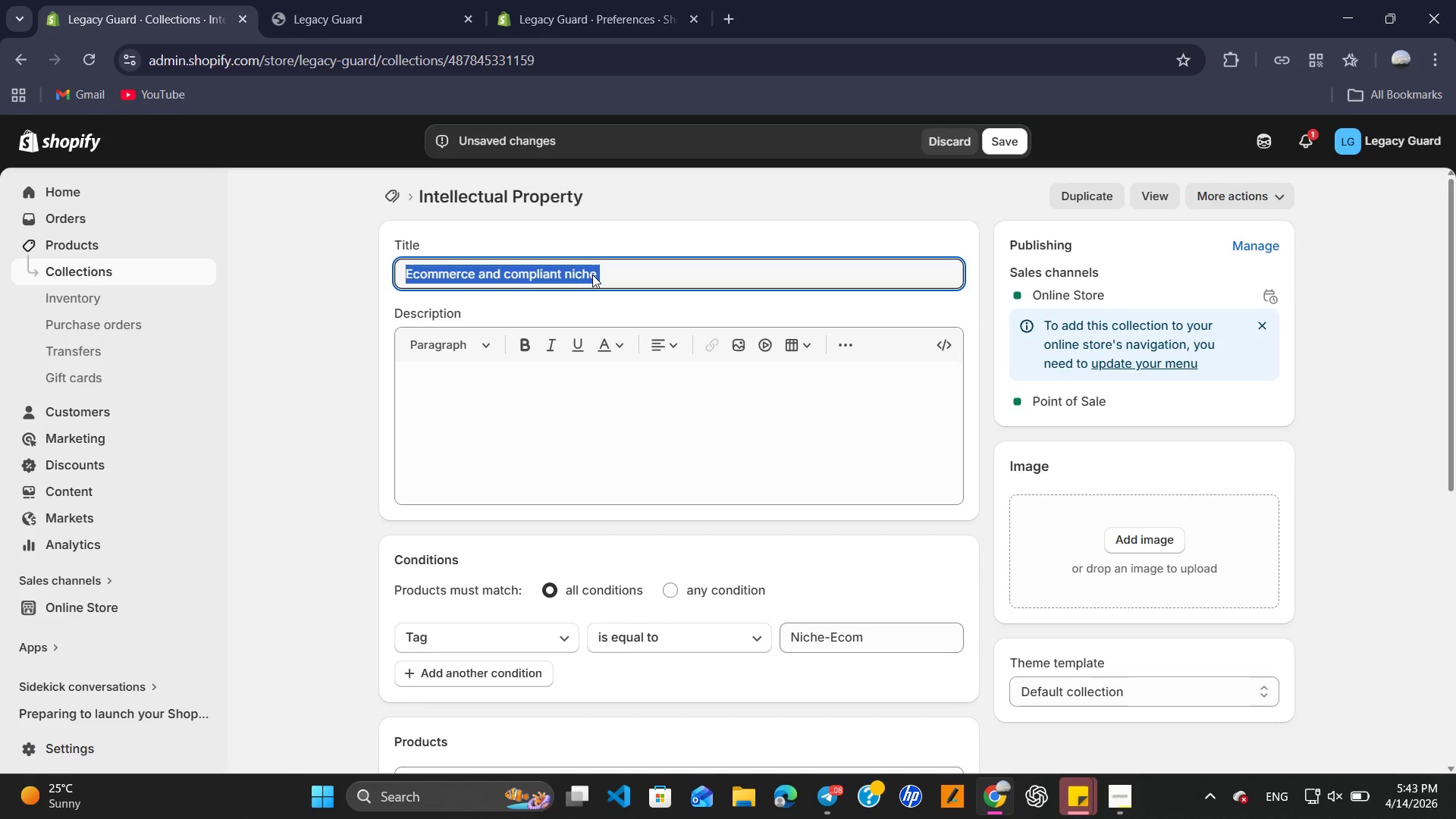 
key(Control+C)
 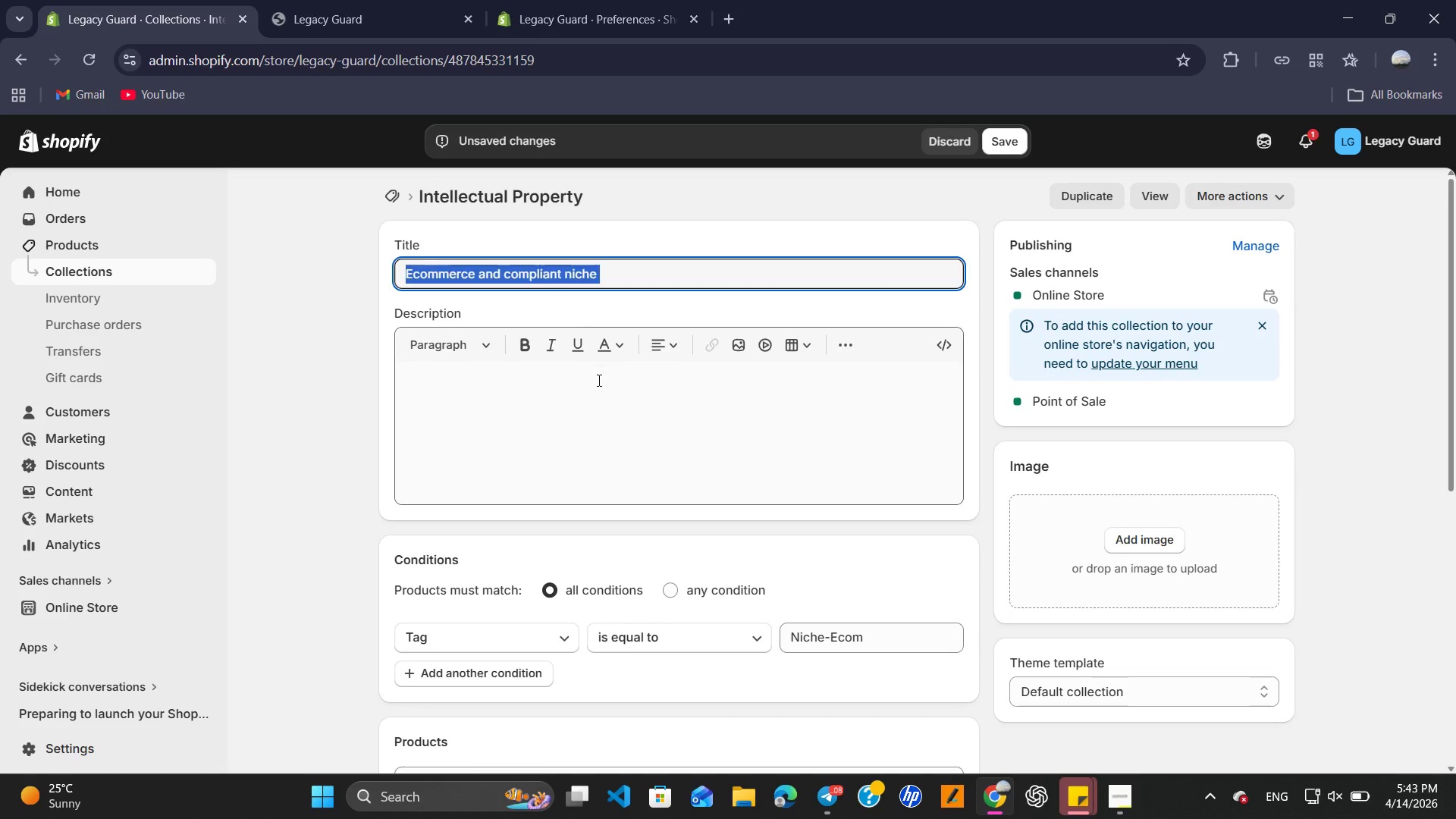 
left_click([598, 380])
 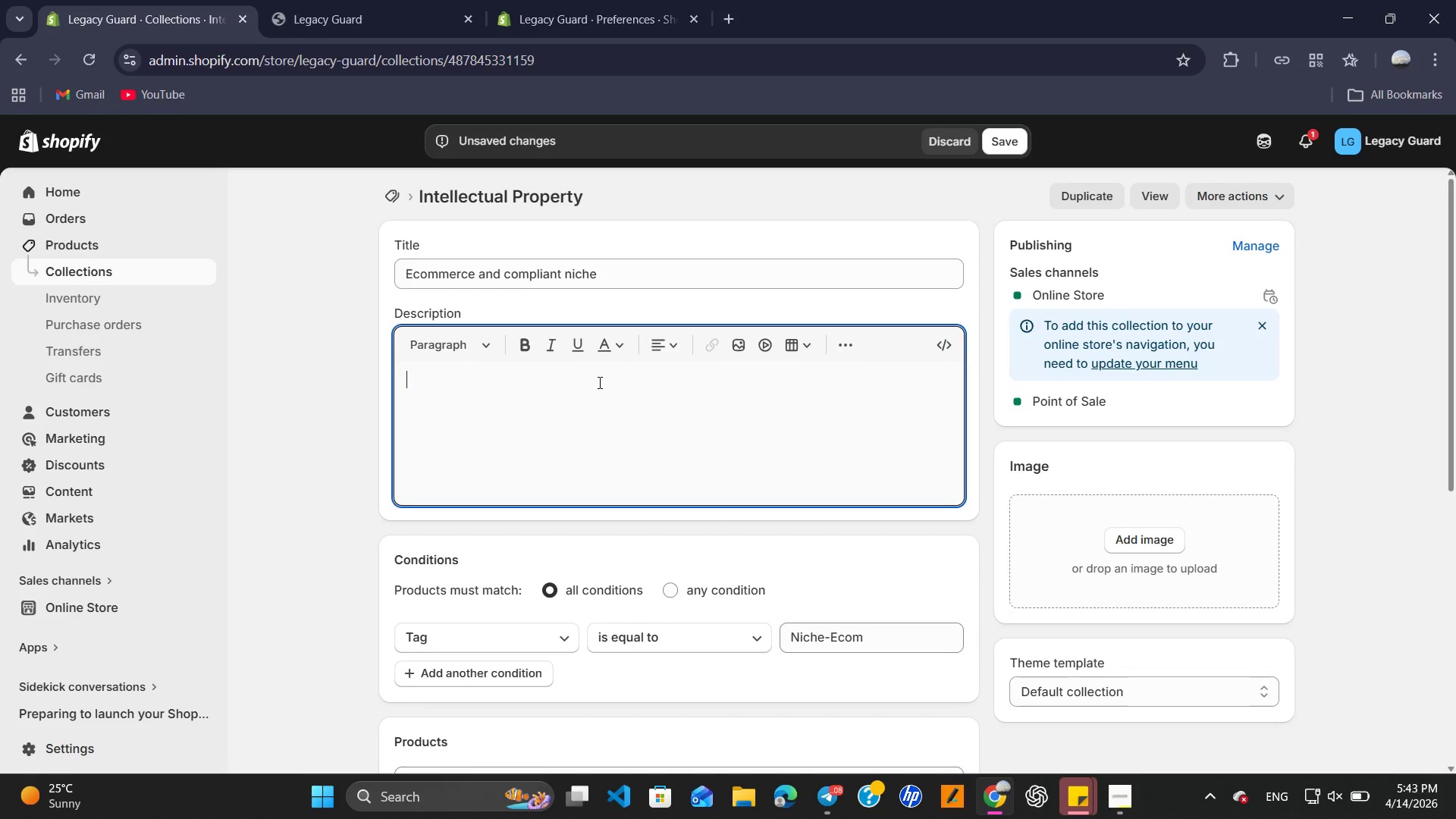 
key(Control+V)
 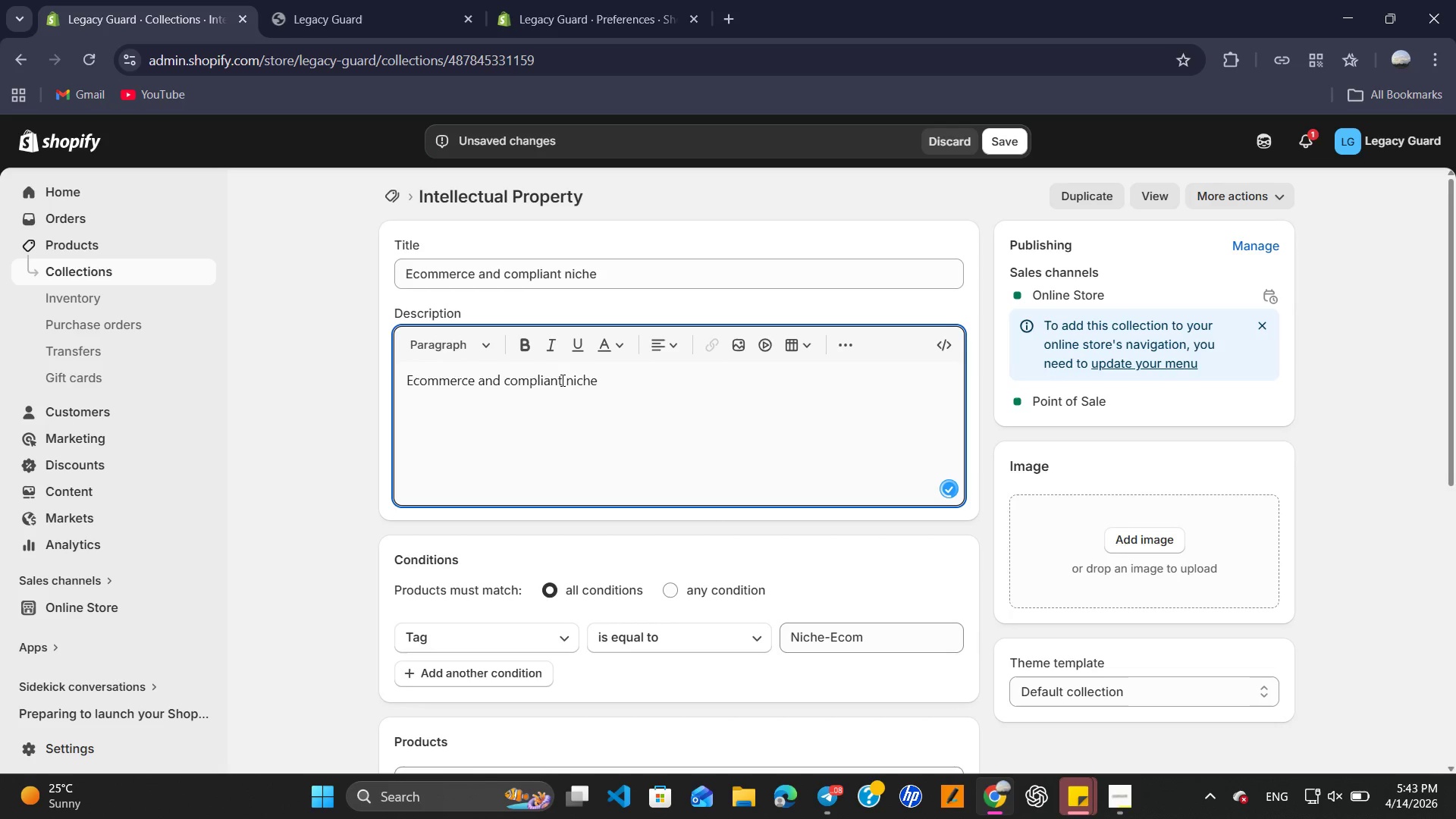 
wait(7.08)
 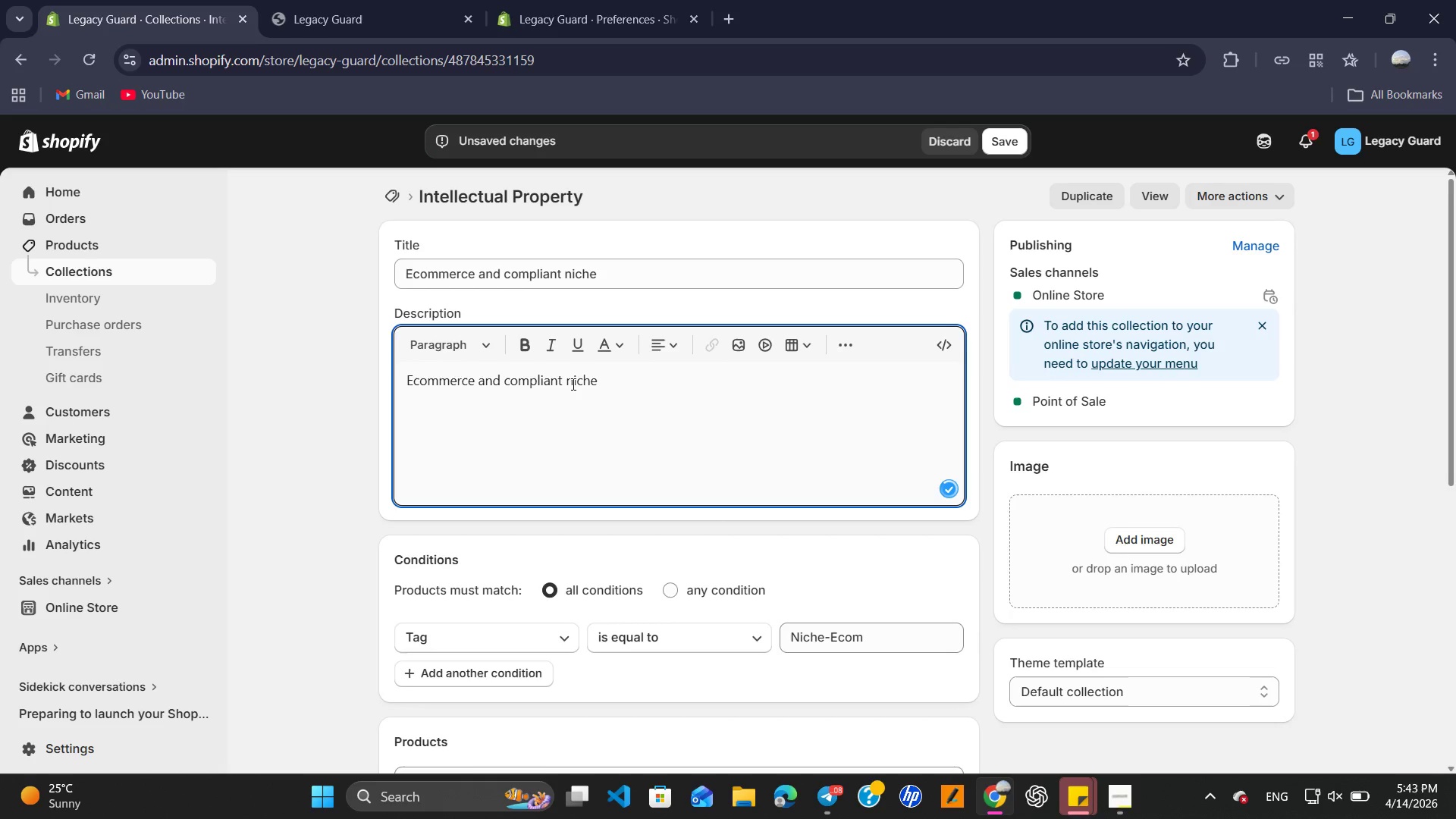 
left_click([561, 273])
 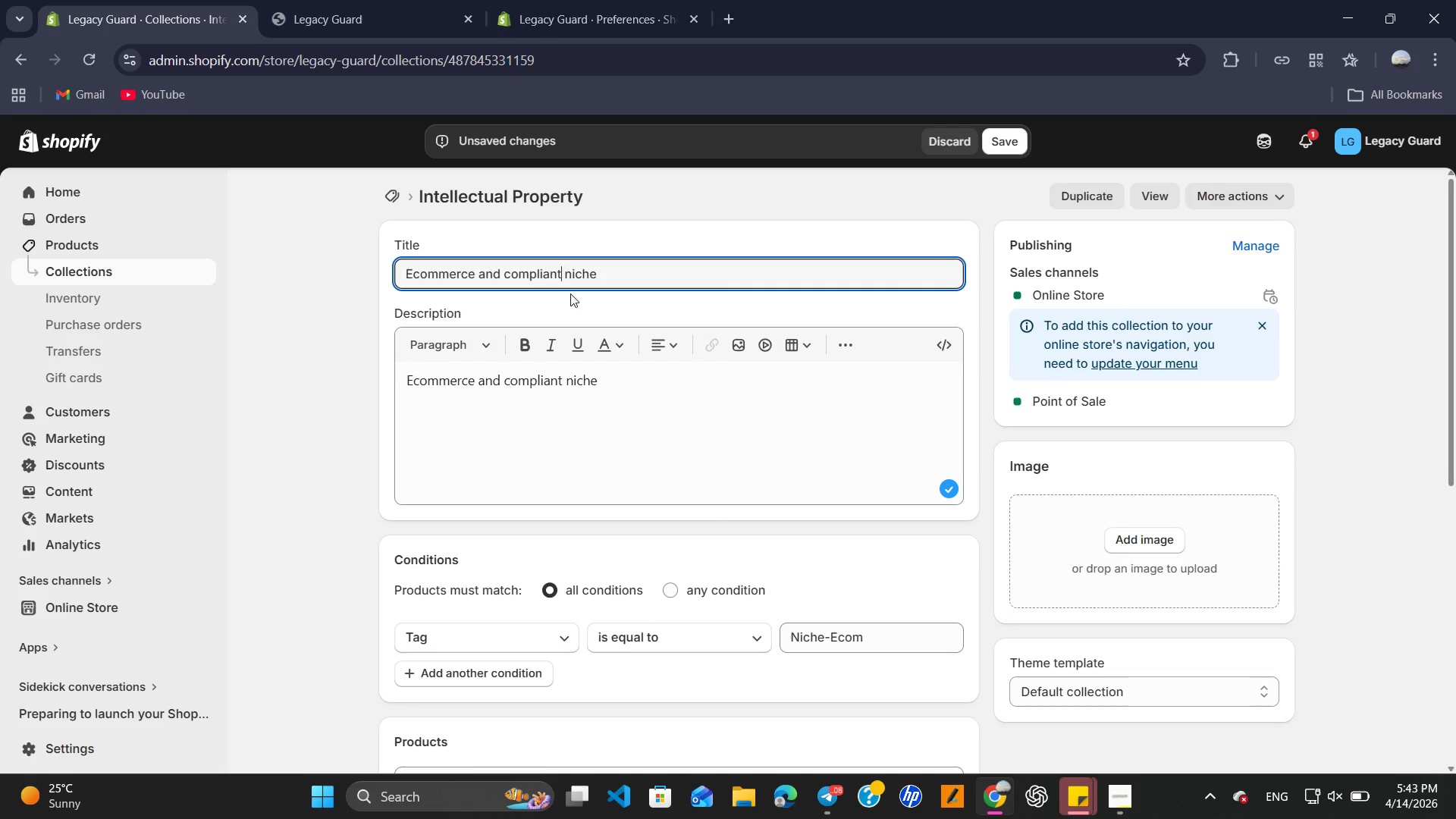 
key(Backspace)
 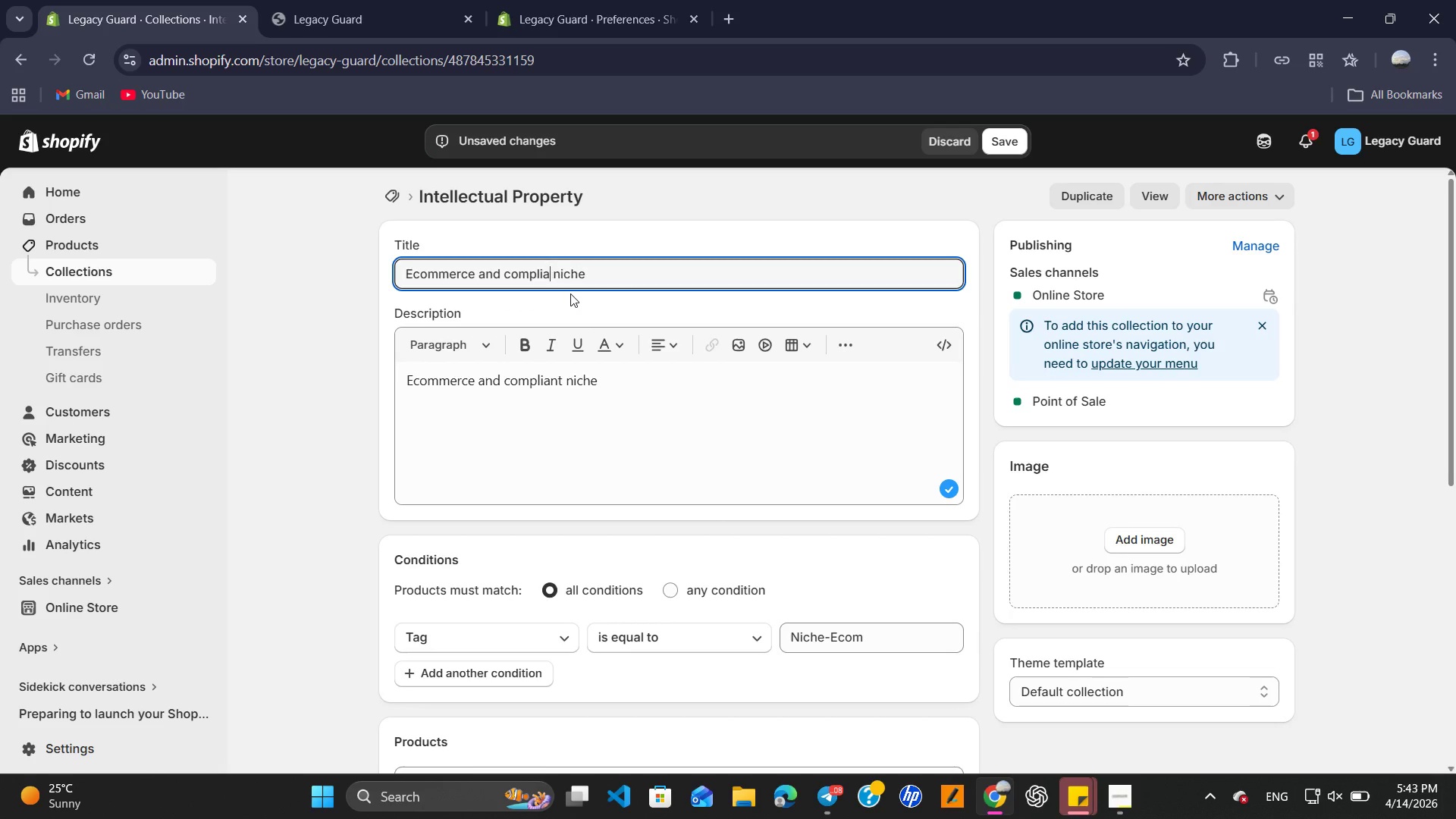 
key(Backspace)
 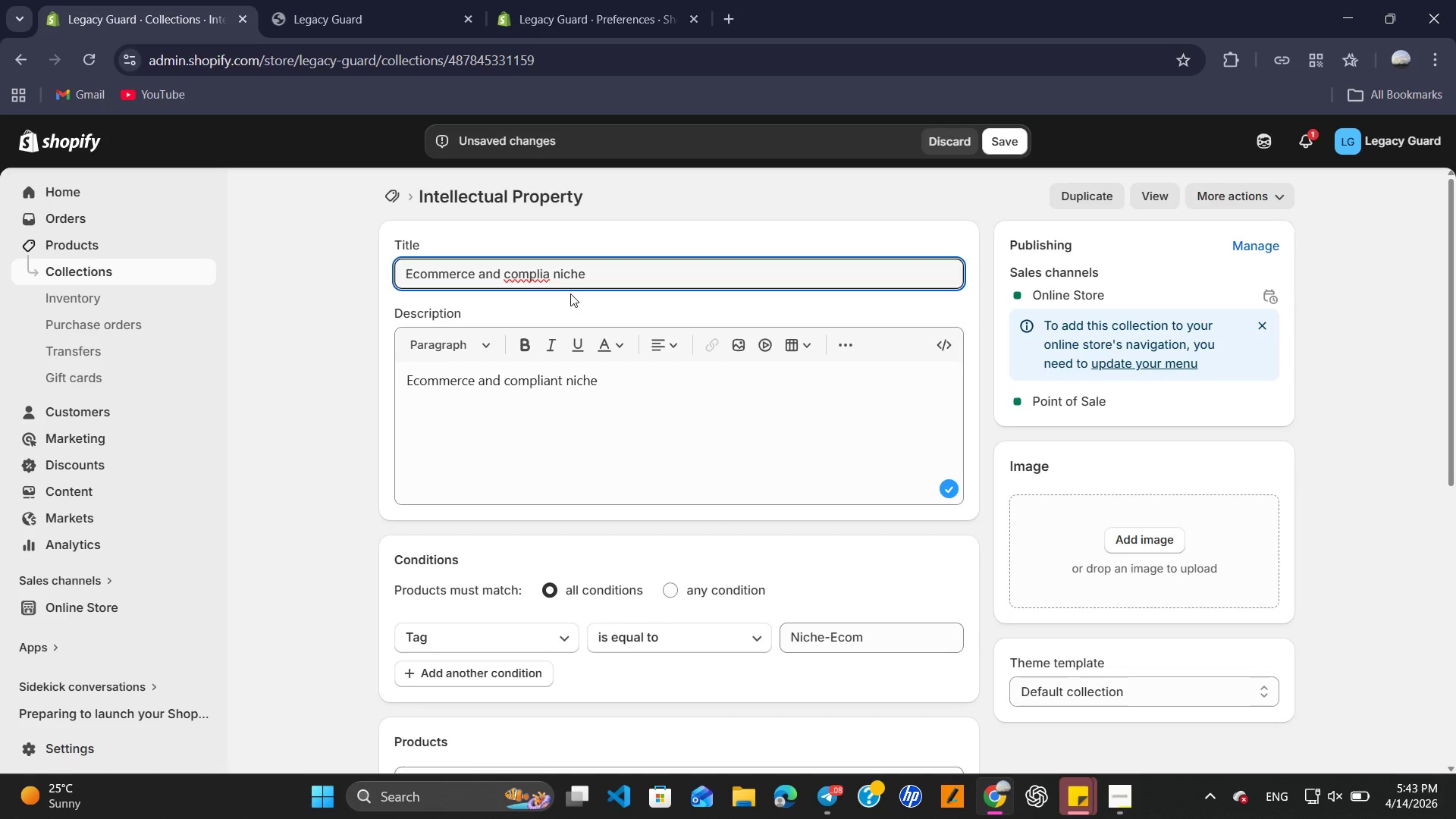 
key(Backspace)
key(Backspace)
type(iance)
 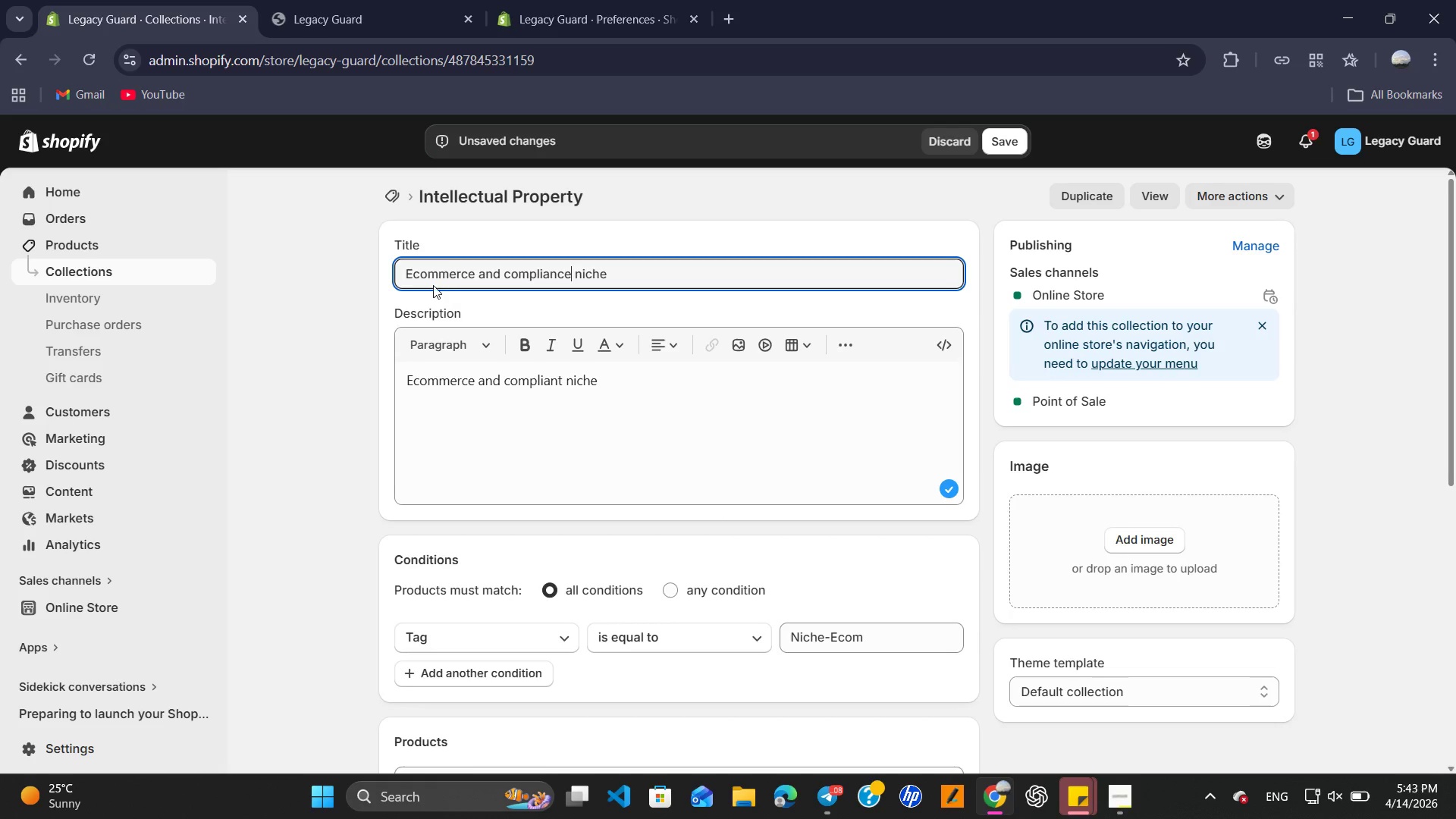 
left_click([417, 272])
 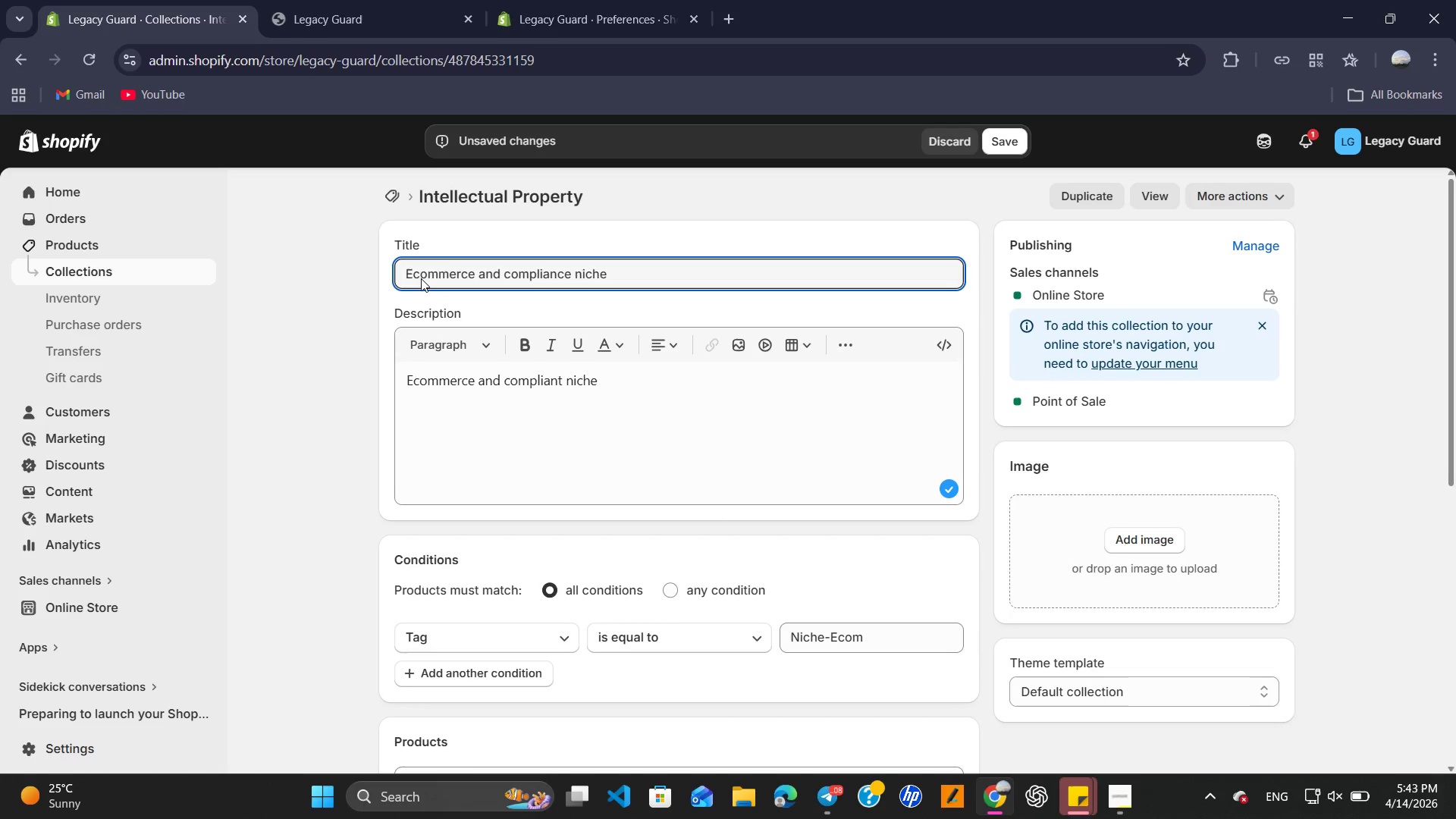 
key(ArrowLeft)
 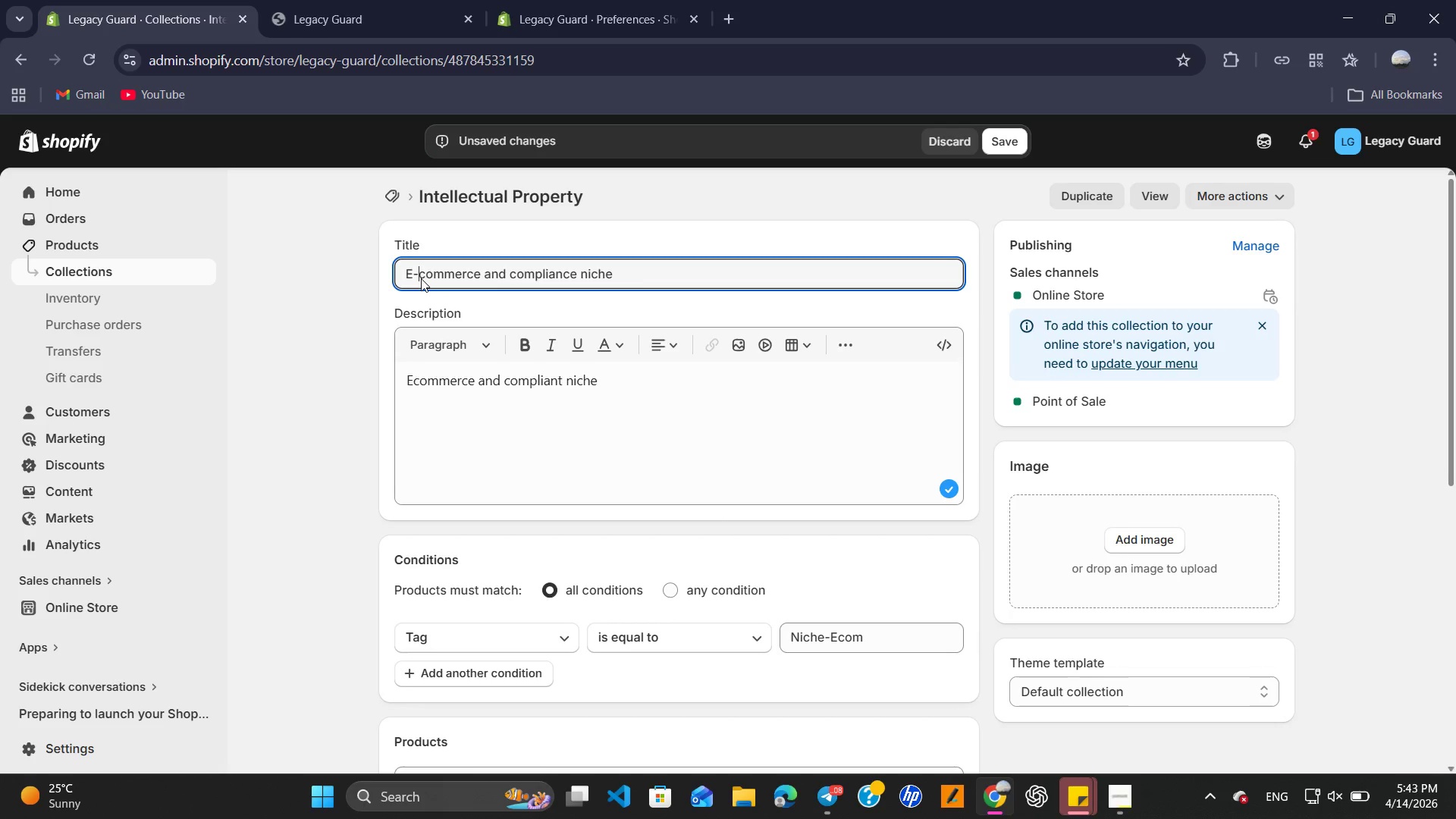 
key(Minus)
 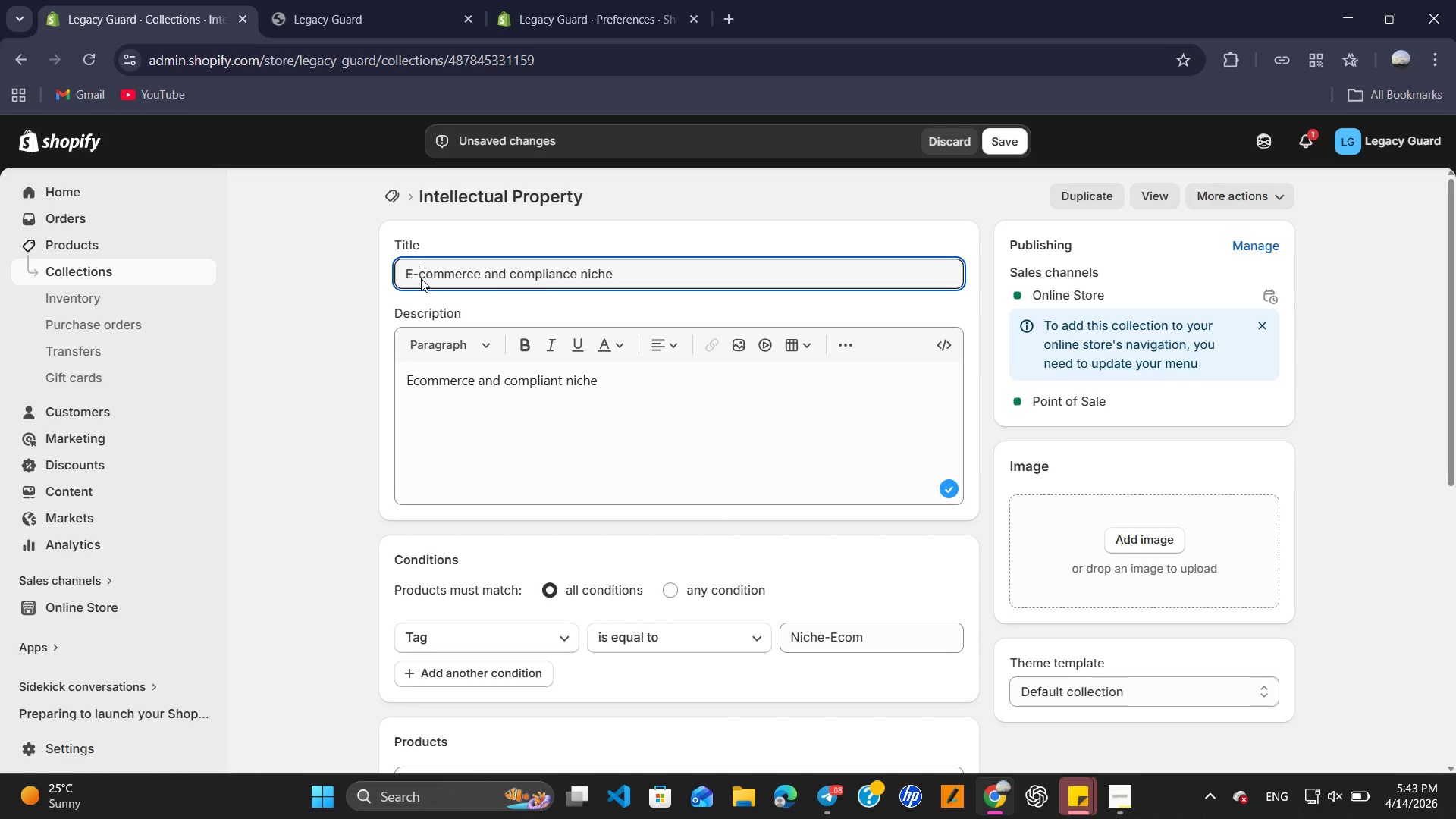 
key(Control+ControlLeft)
 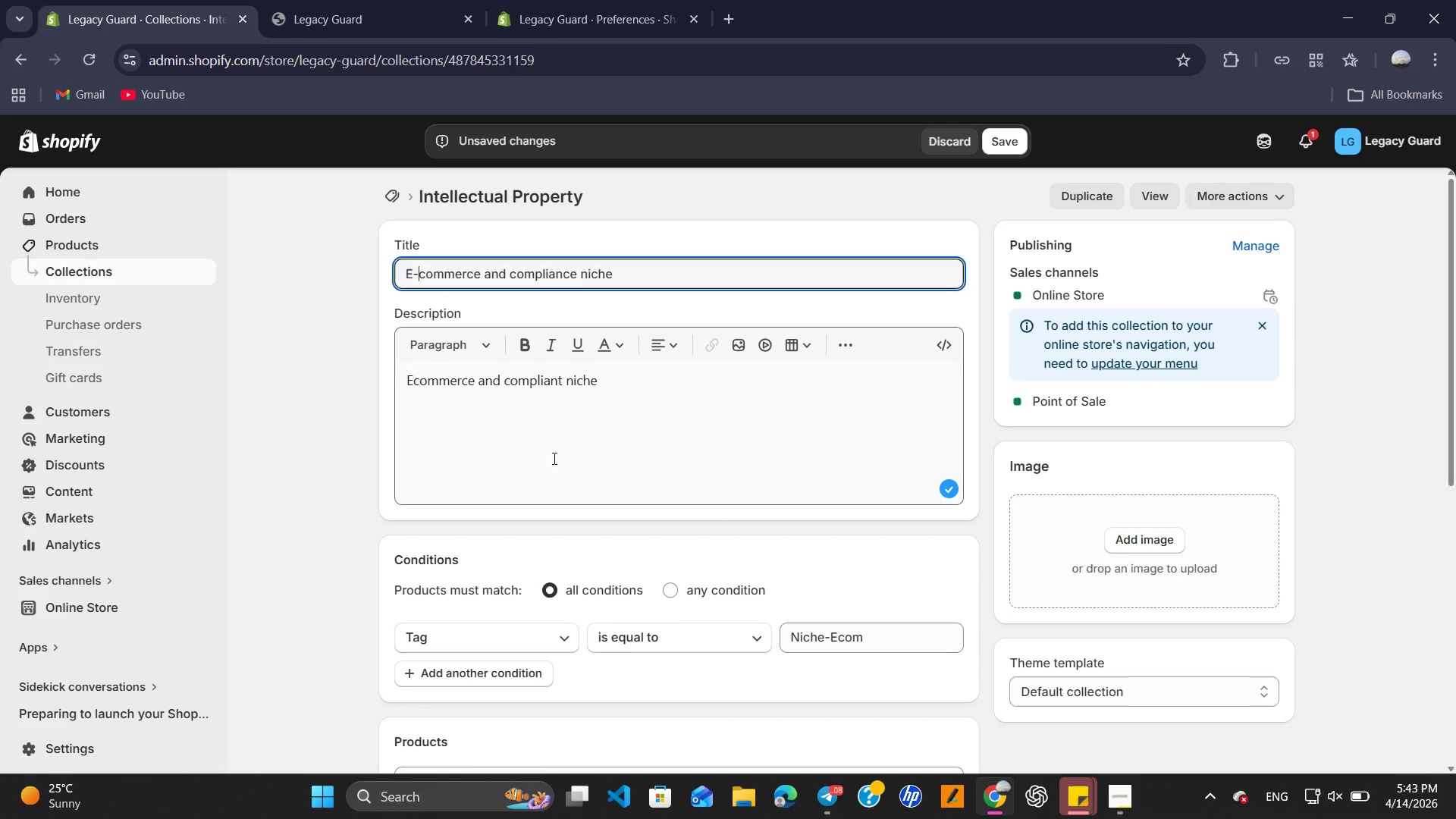 
key(Control+A)
 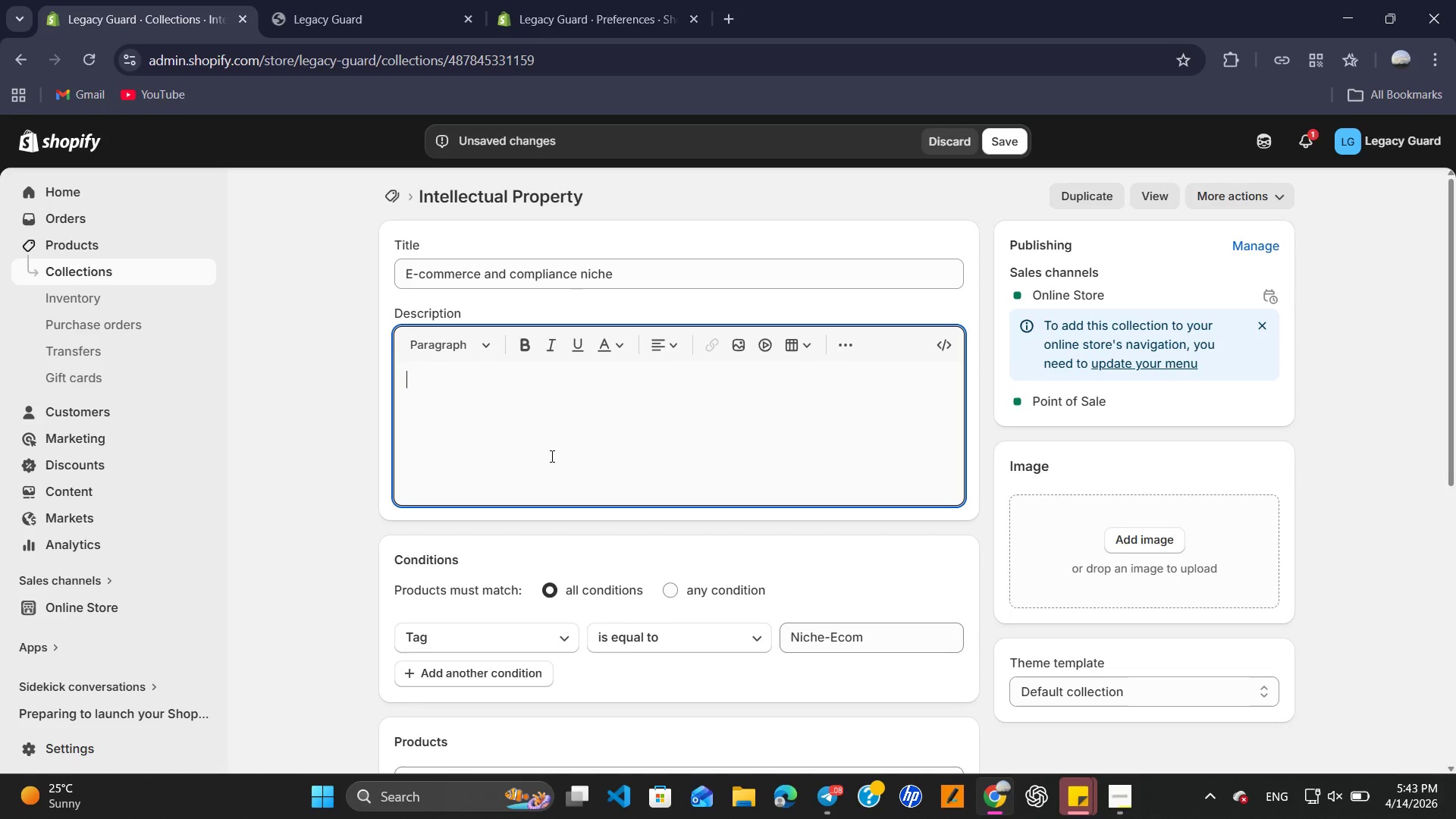 
key(Backspace)
 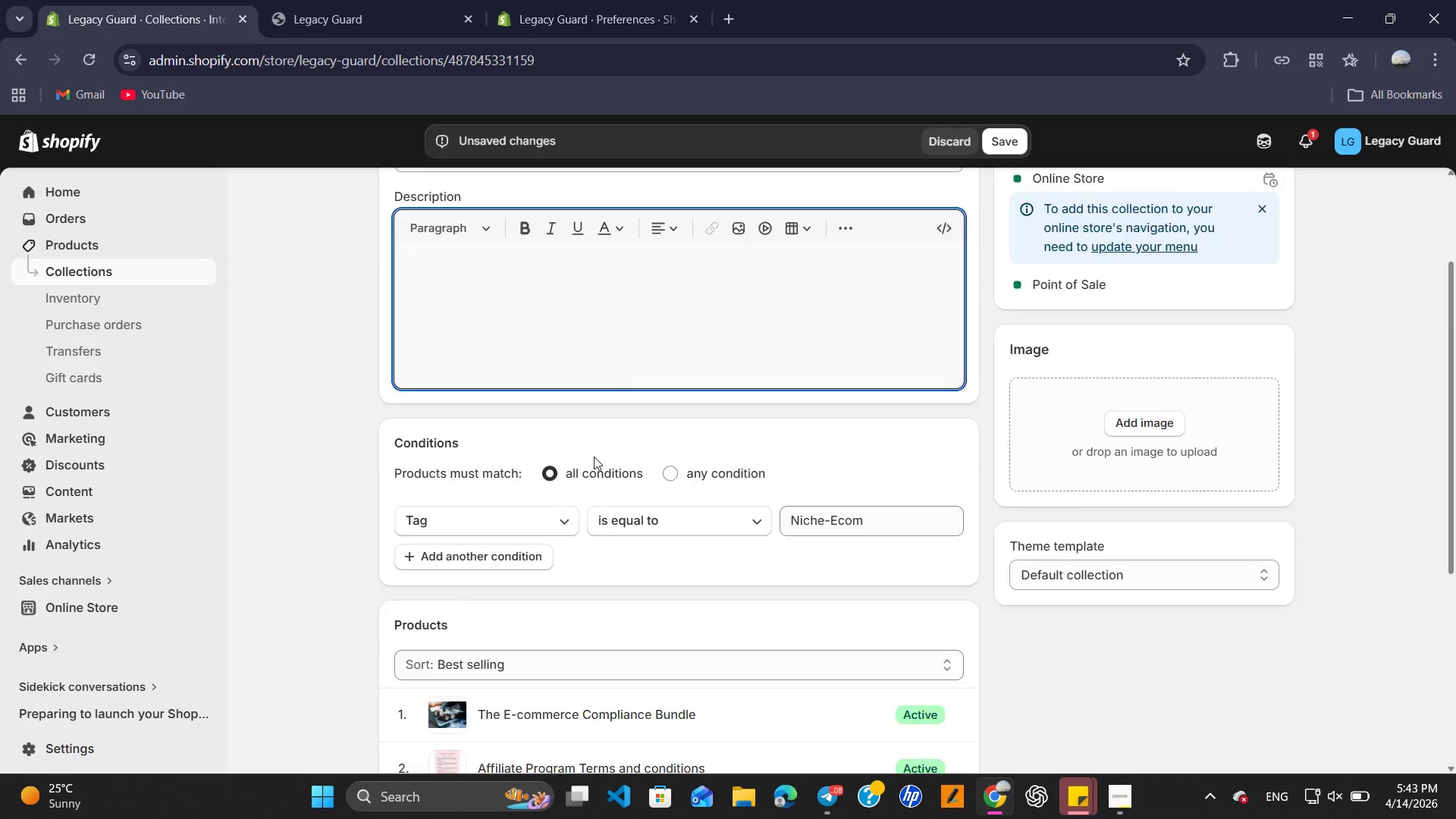 
scroll: coordinate [606, 456], scroll_direction: down, amount: 10.0
 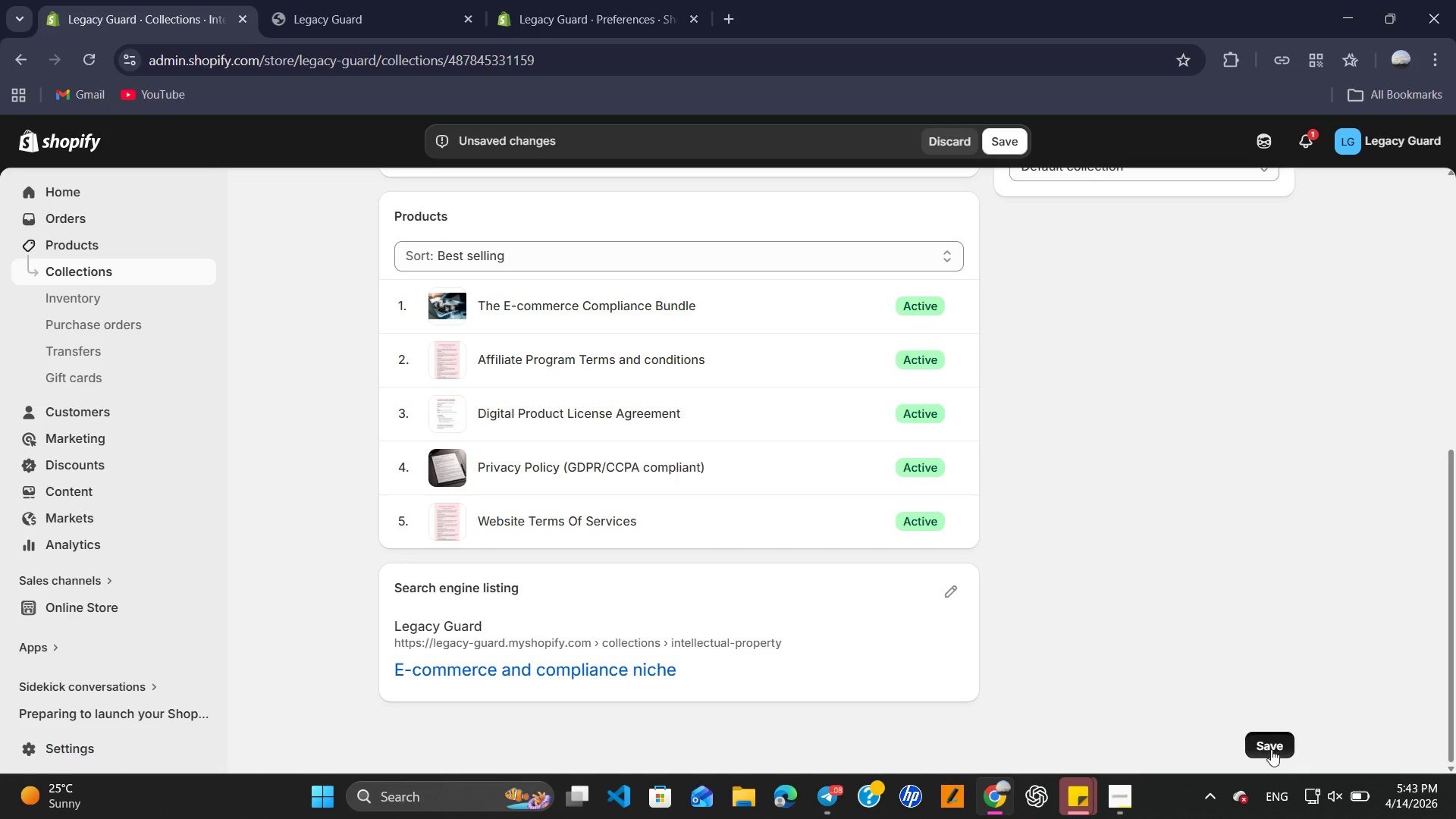 
wait(5.74)
 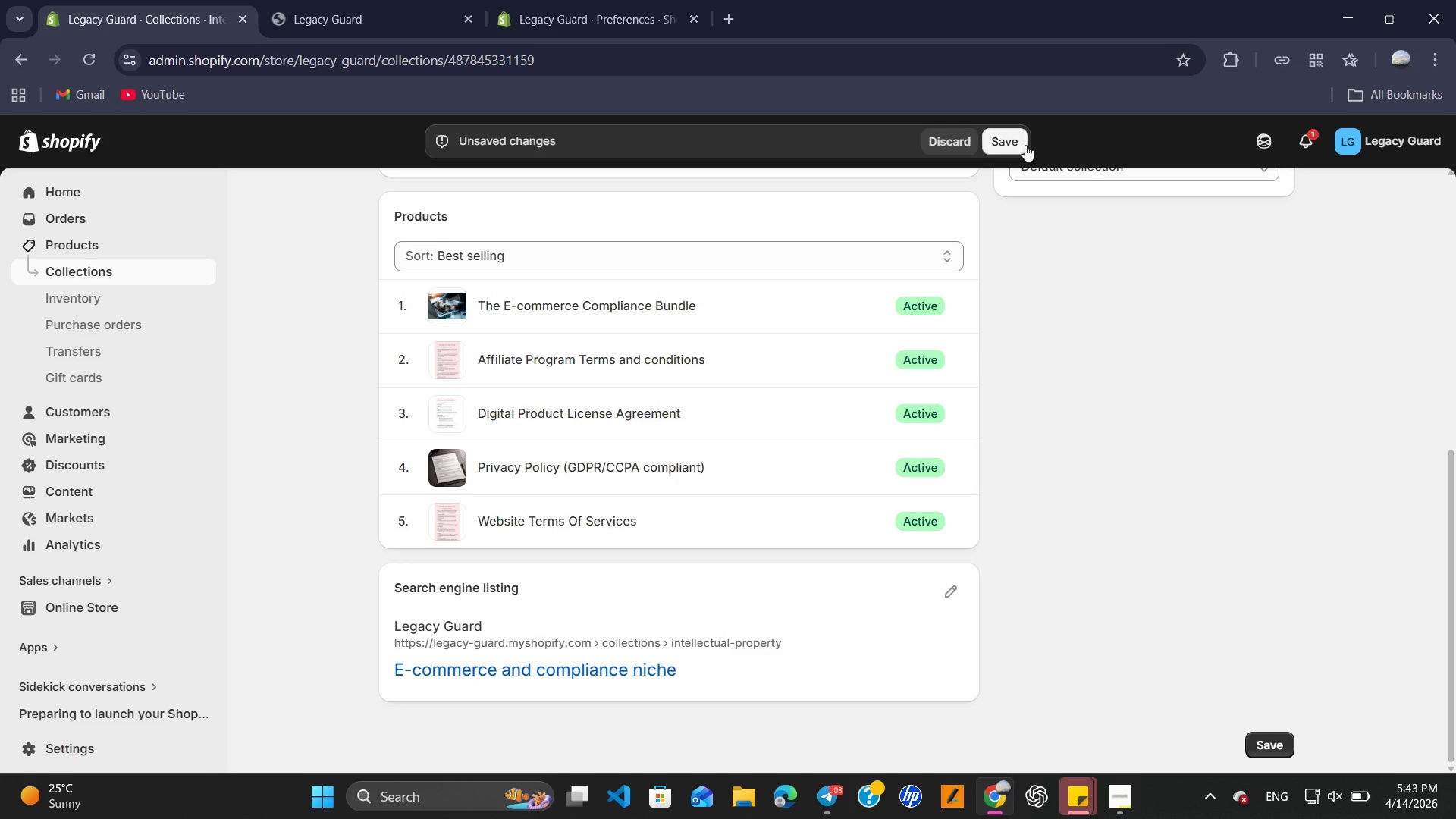 
scroll: coordinate [839, 494], scroll_direction: up, amount: 7.0
 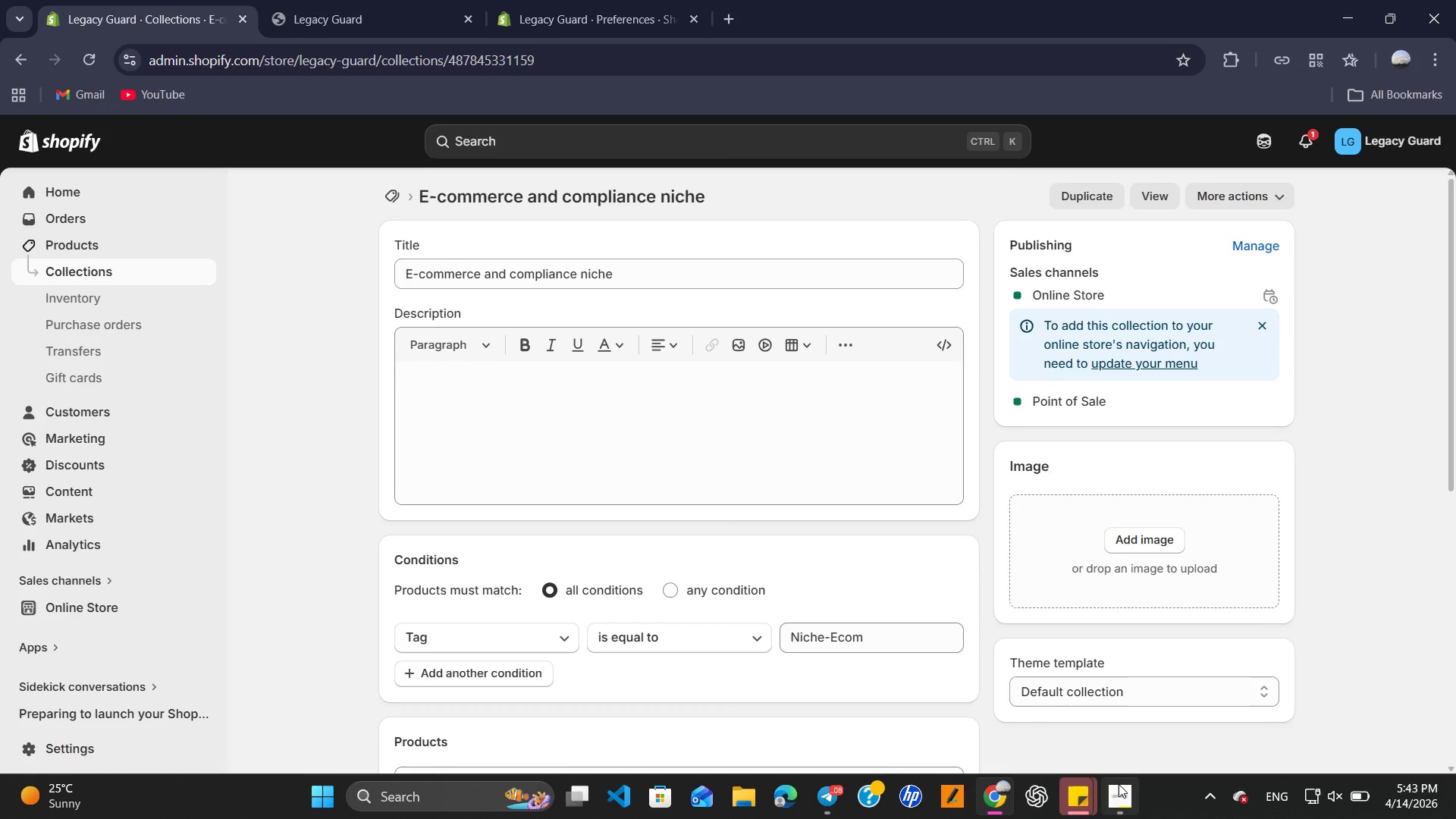 
left_click([1118, 788])